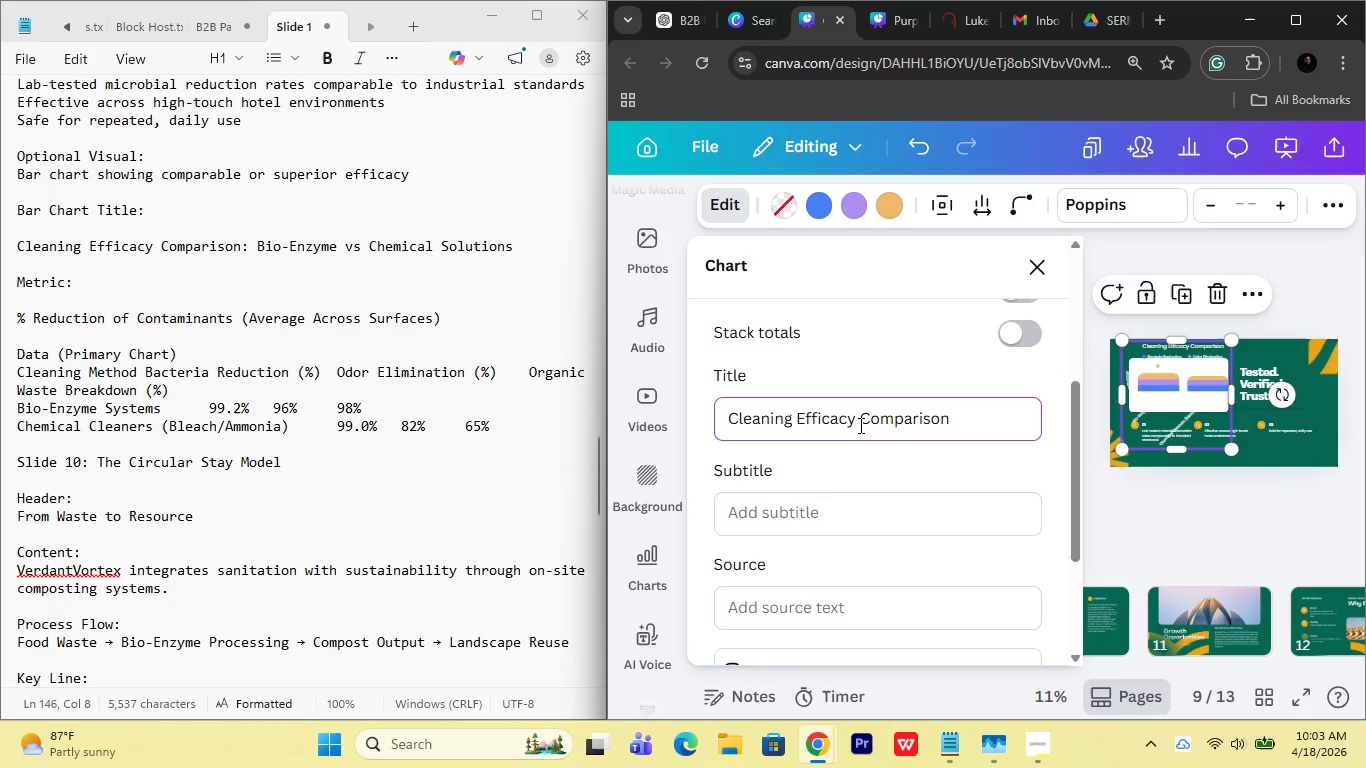 
left_click([862, 375])
 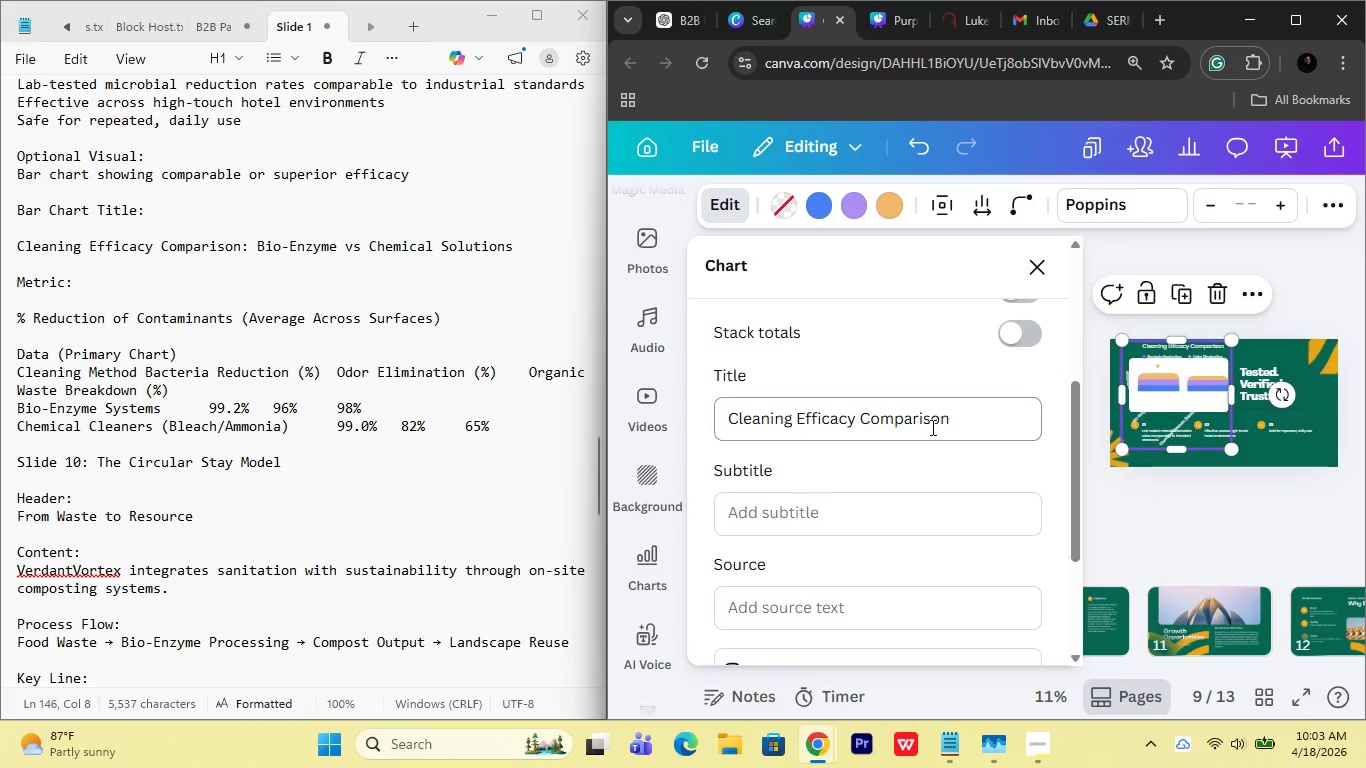 
scroll: coordinate [922, 475], scroll_direction: down, amount: 3.0
 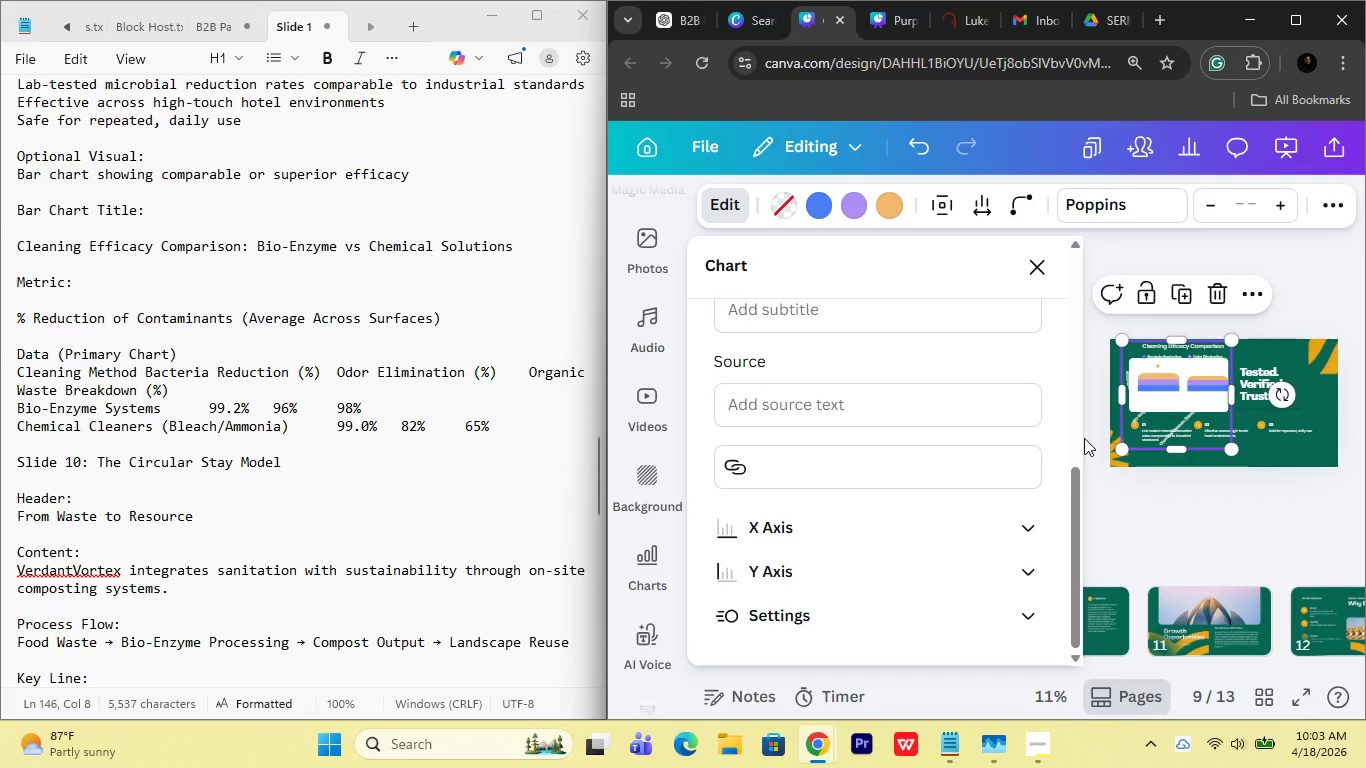 
left_click([1093, 445])
 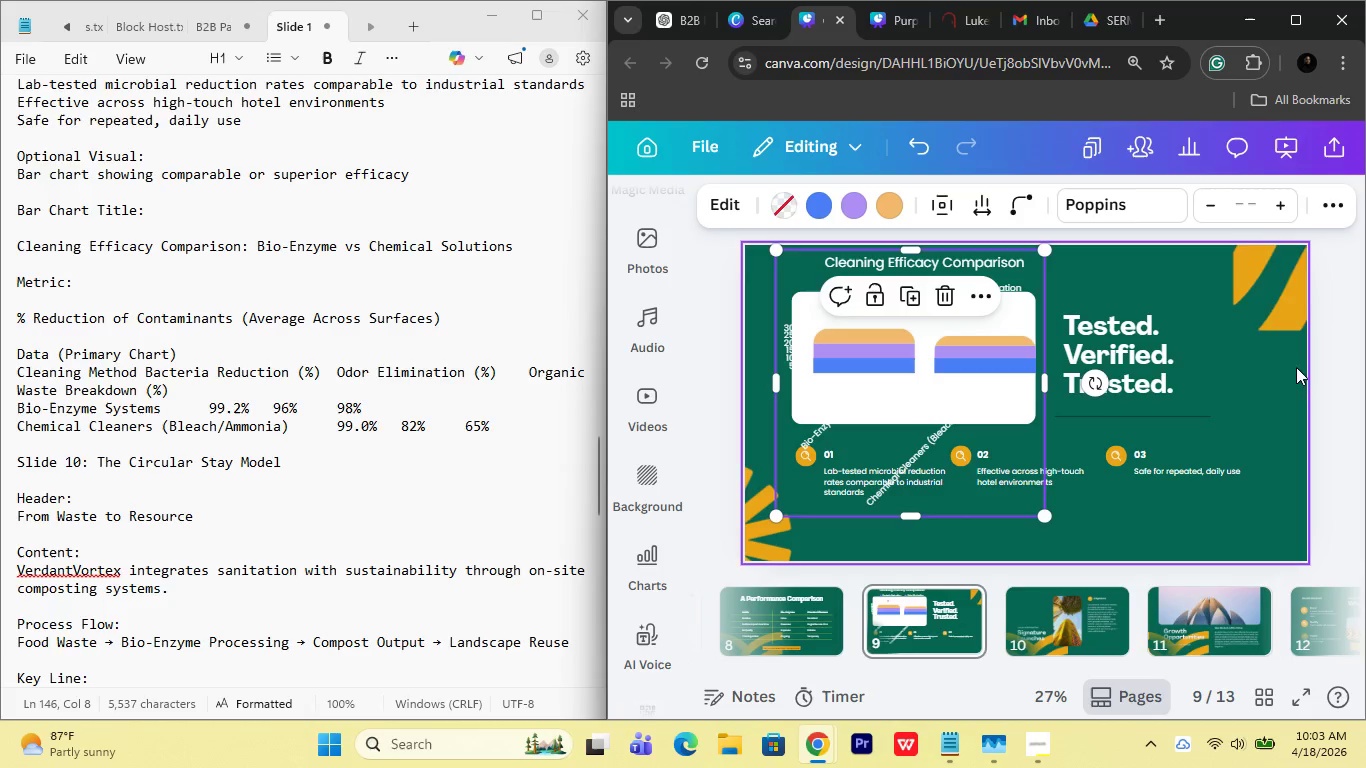 
left_click([1325, 371])
 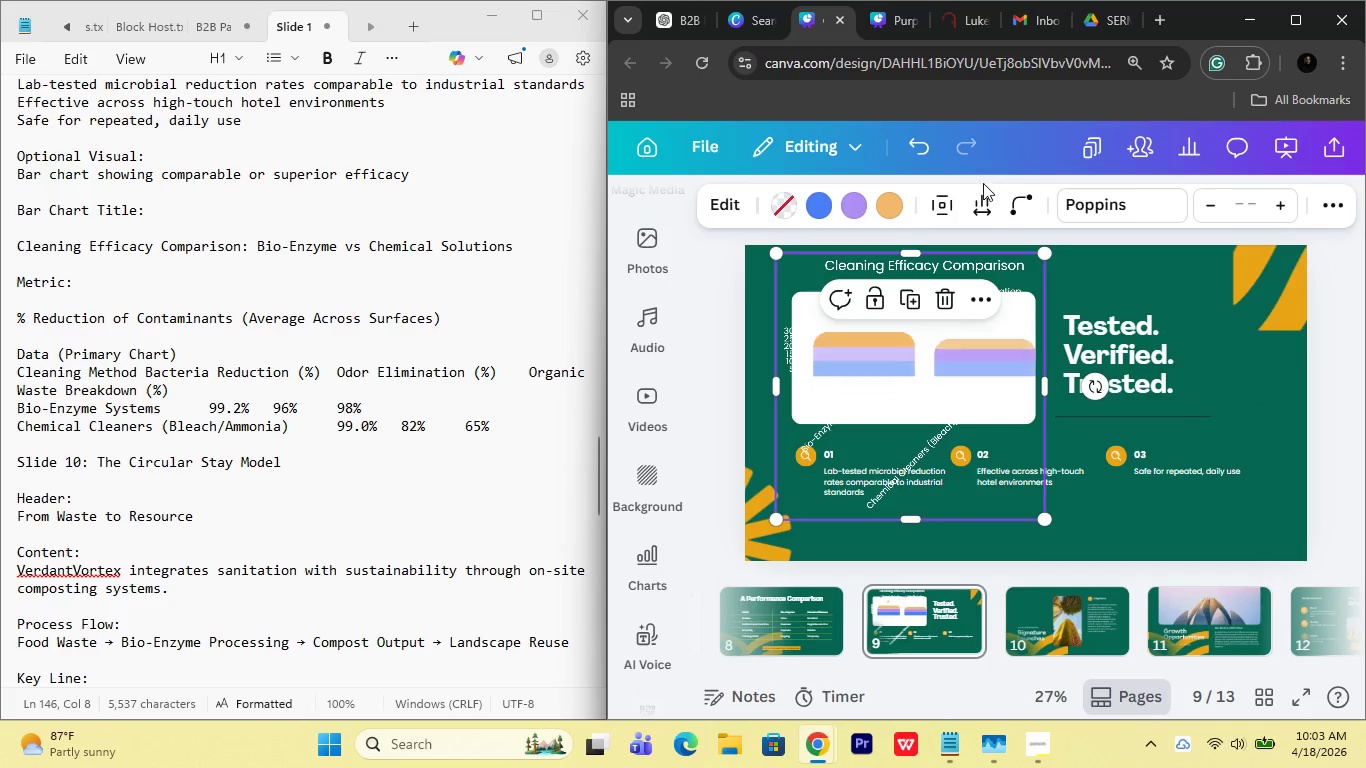 
left_click([1227, 201])
 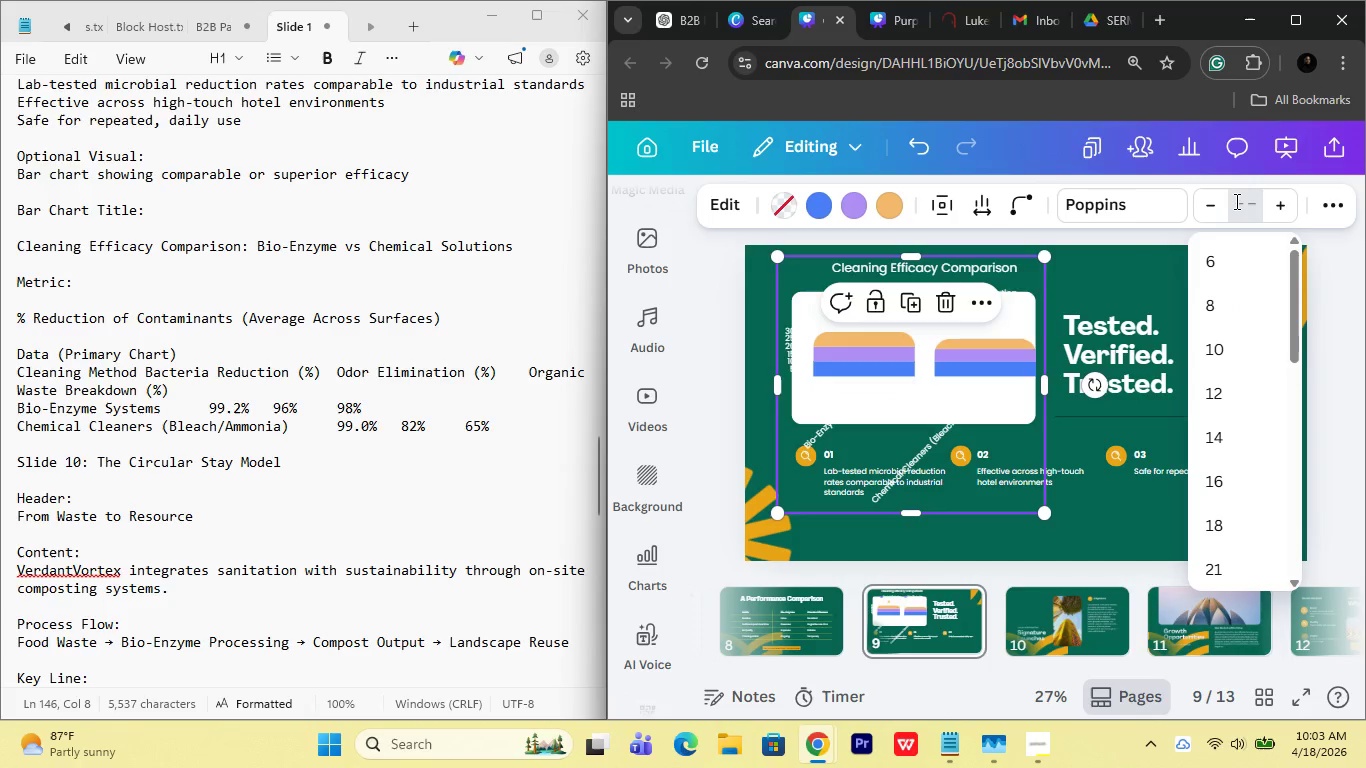 
type(20)
 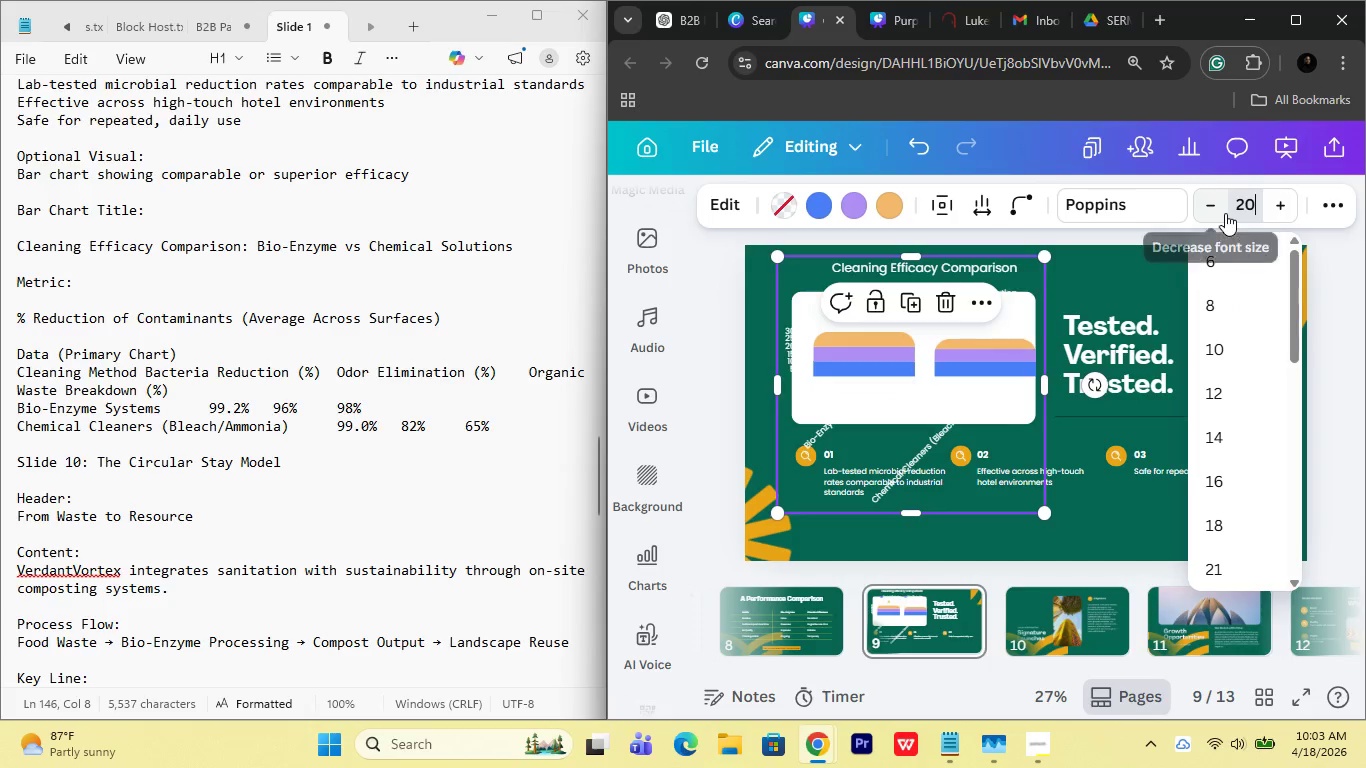 
key(Enter)
 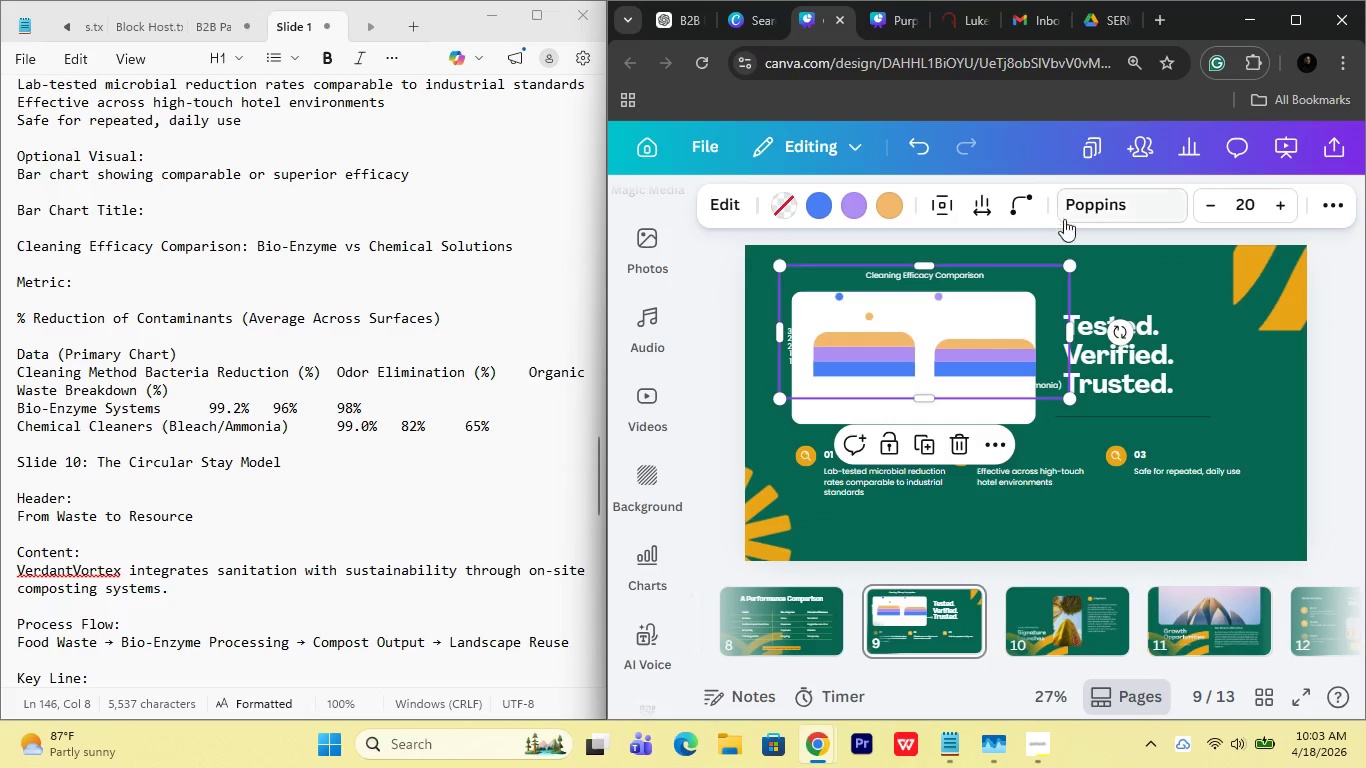 
left_click([1324, 205])
 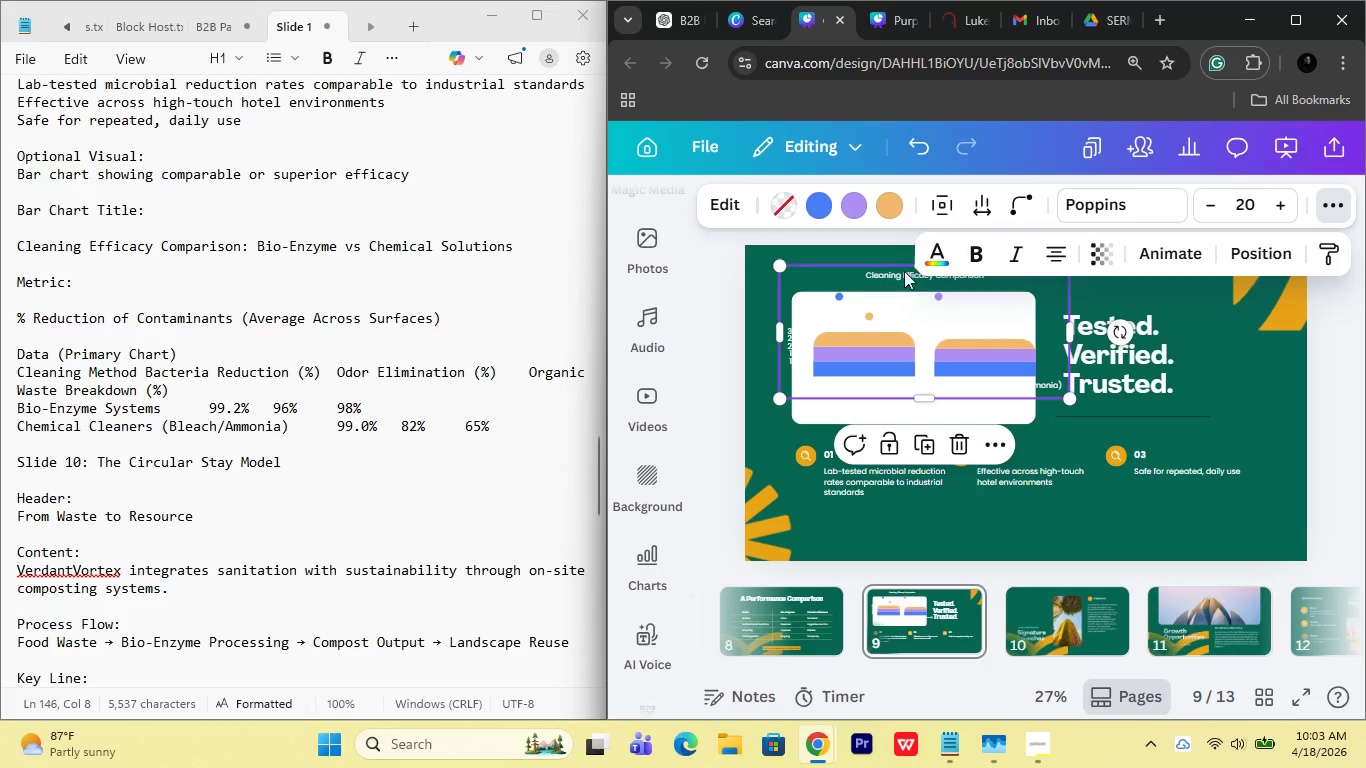 
left_click([927, 262])
 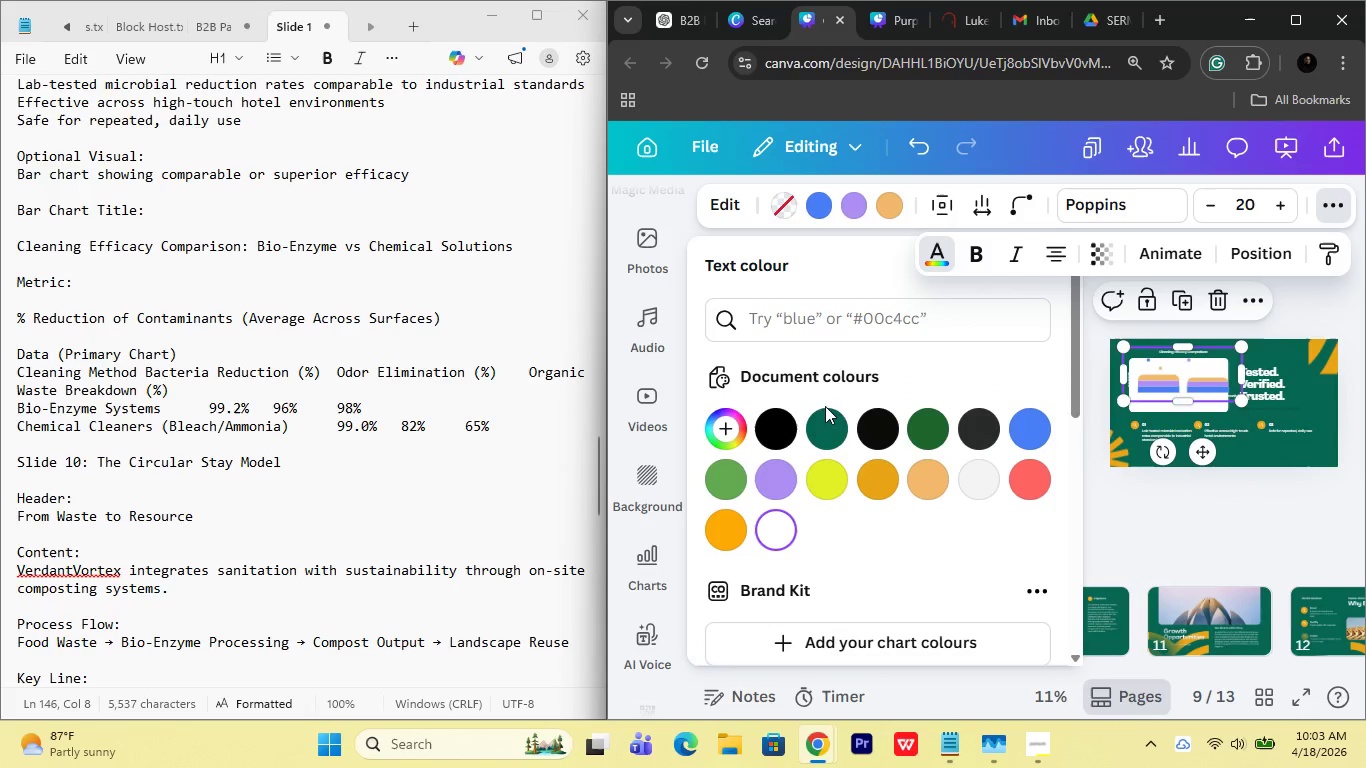 
left_click([771, 422])
 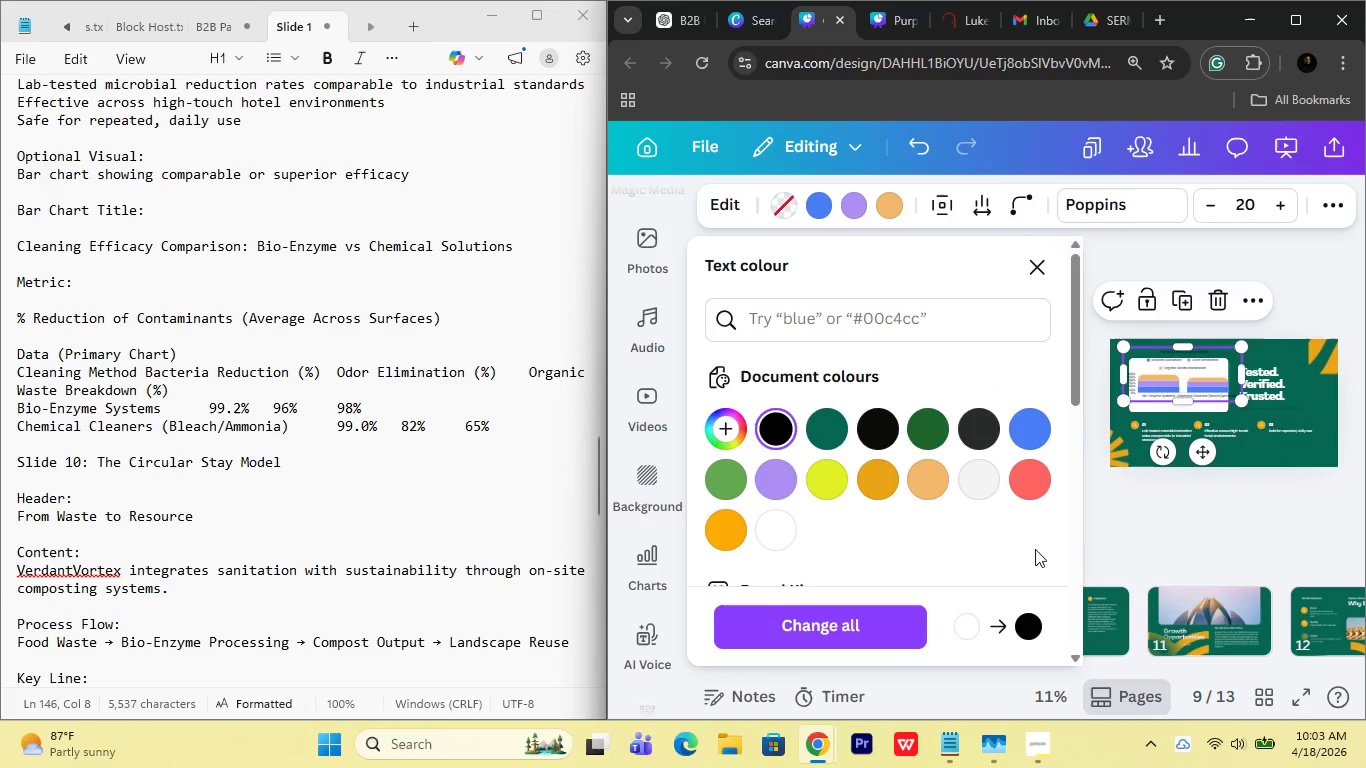 
left_click([1102, 511])
 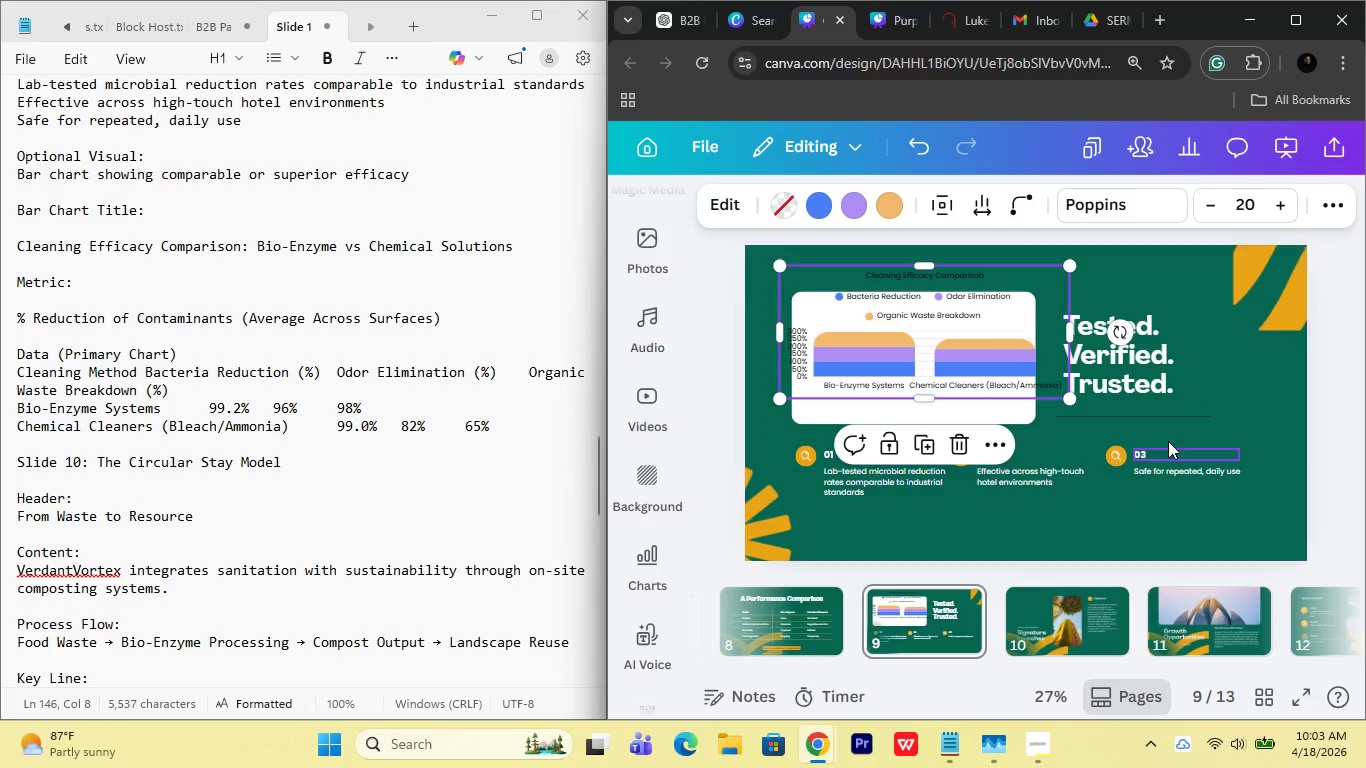 
left_click([1267, 399])
 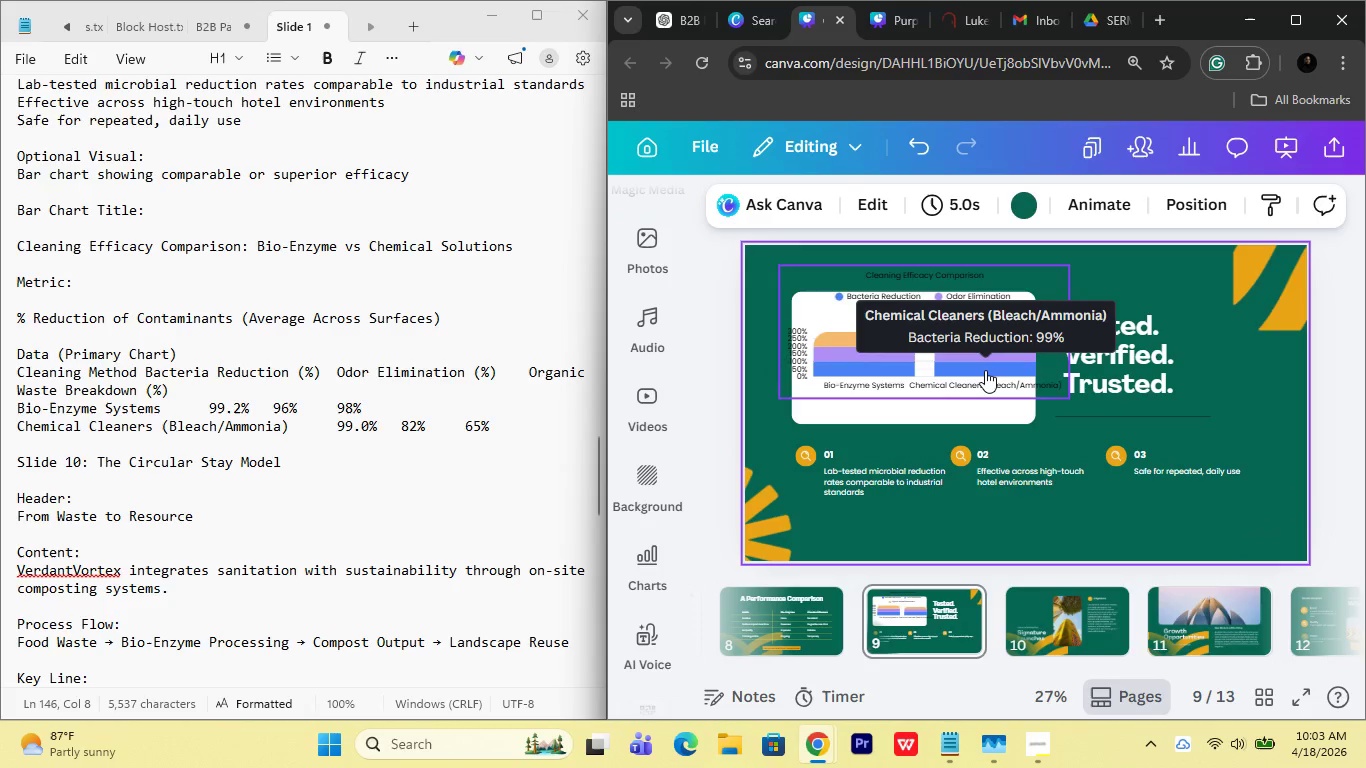 
left_click([985, 370])
 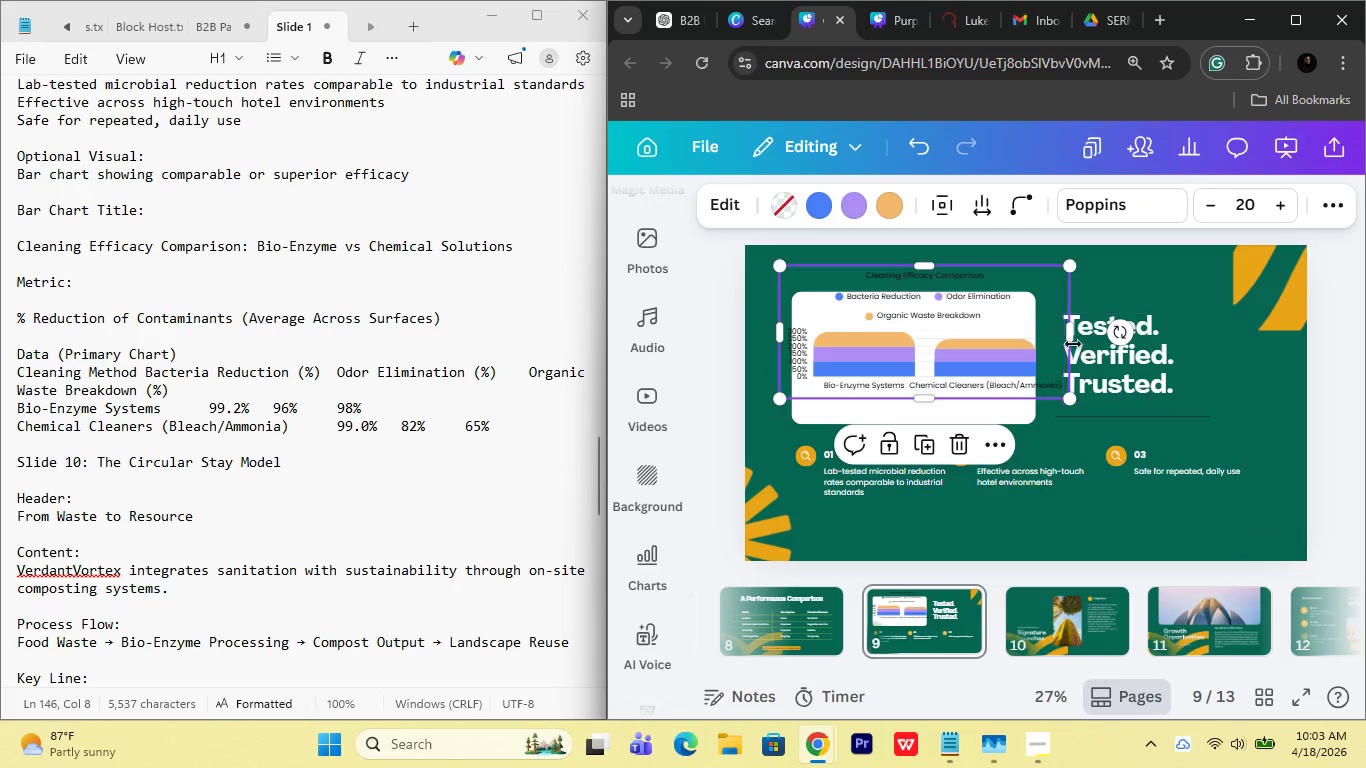 
left_click_drag(start_coordinate=[1070, 341], to_coordinate=[1077, 356])
 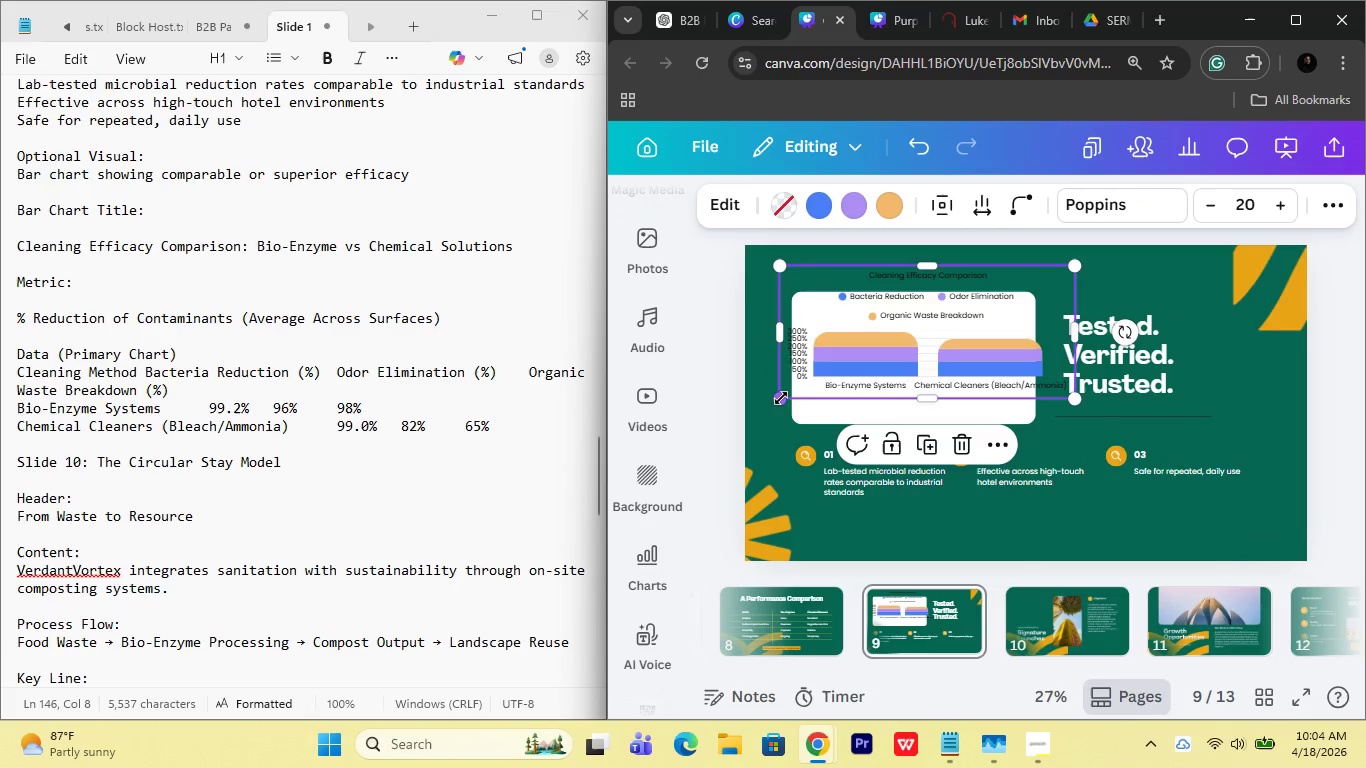 
left_click_drag(start_coordinate=[781, 398], to_coordinate=[810, 396])
 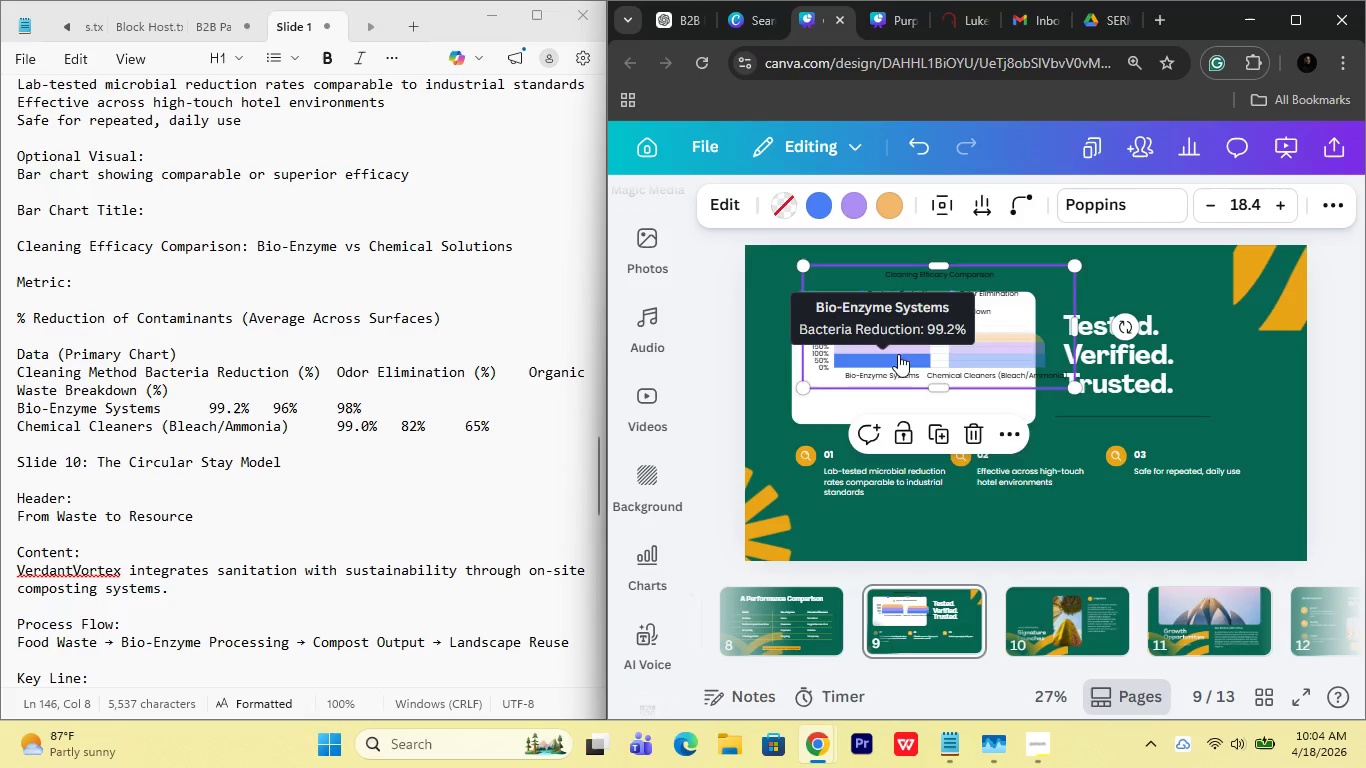 
left_click_drag(start_coordinate=[898, 354], to_coordinate=[893, 372])
 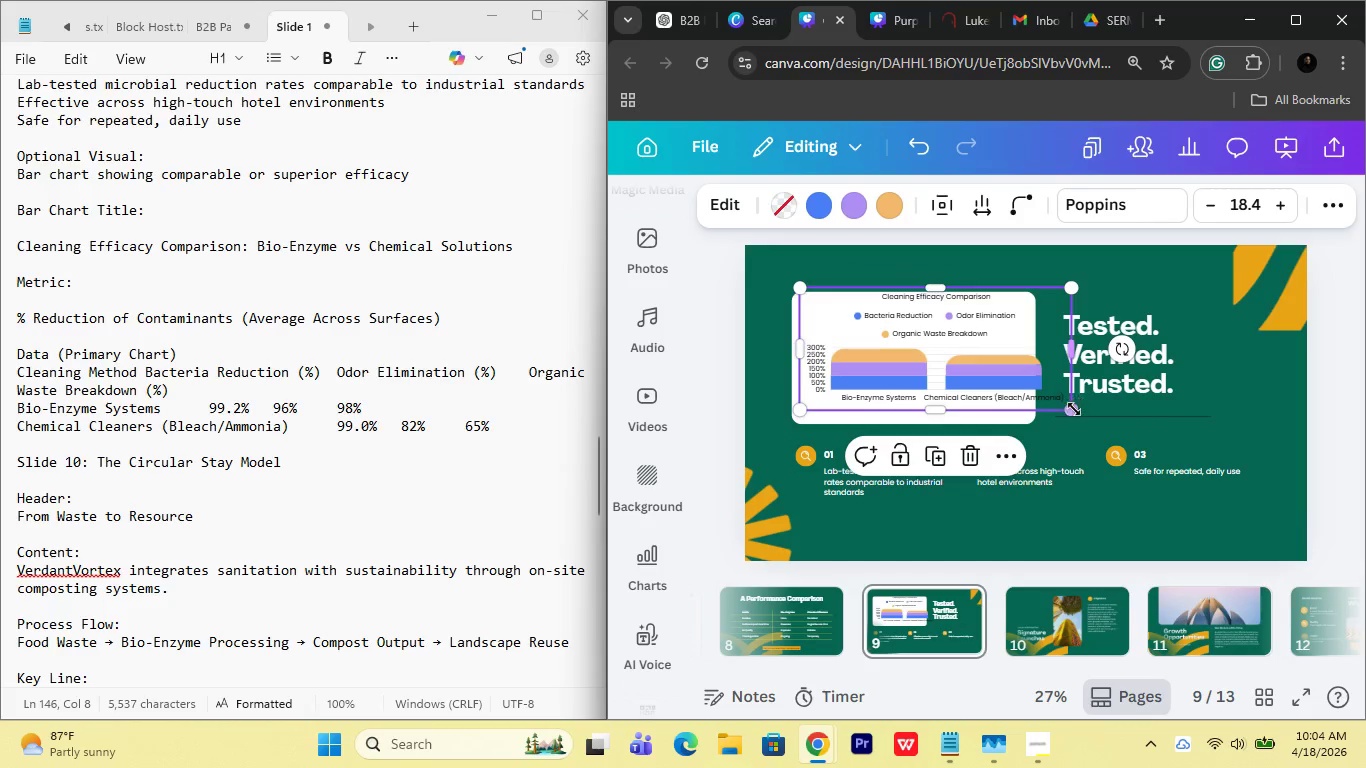 
left_click_drag(start_coordinate=[1073, 411], to_coordinate=[1030, 414])
 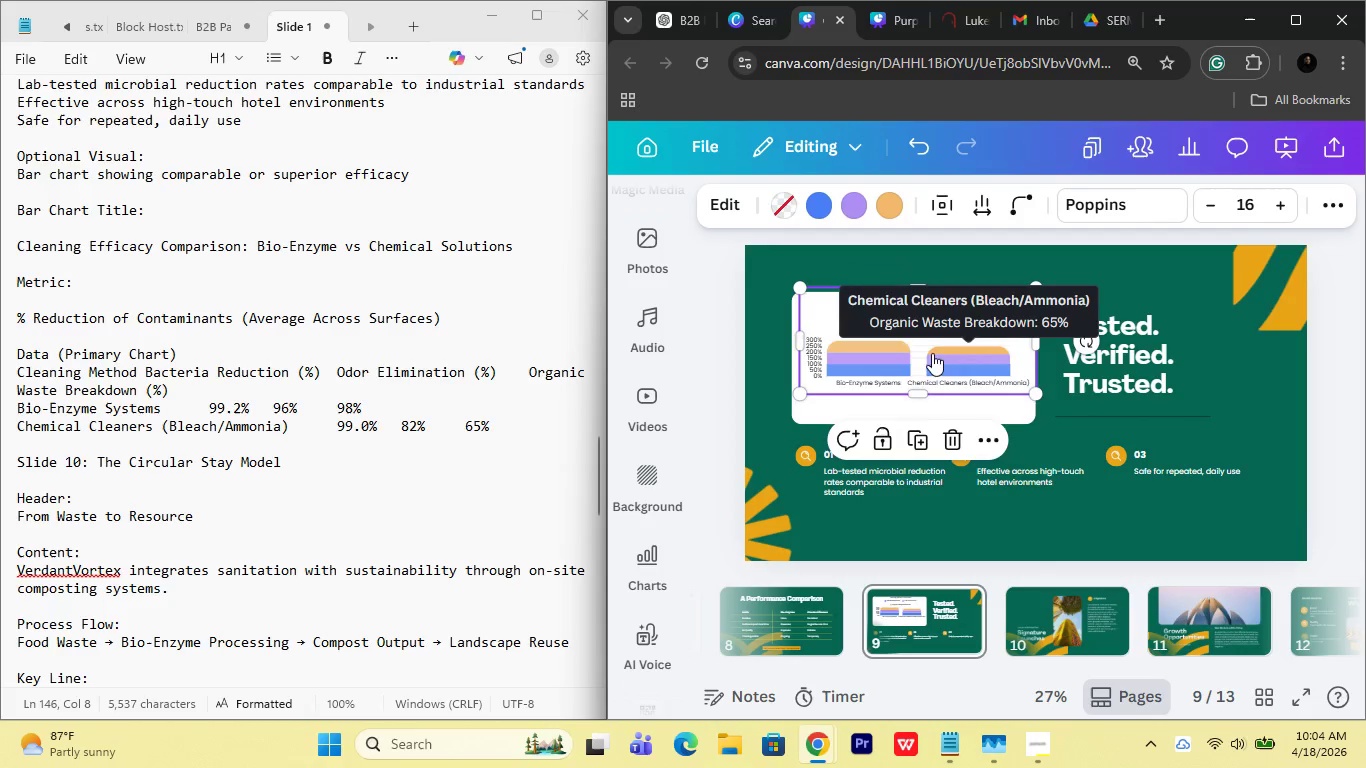 
left_click_drag(start_coordinate=[932, 353], to_coordinate=[927, 379])
 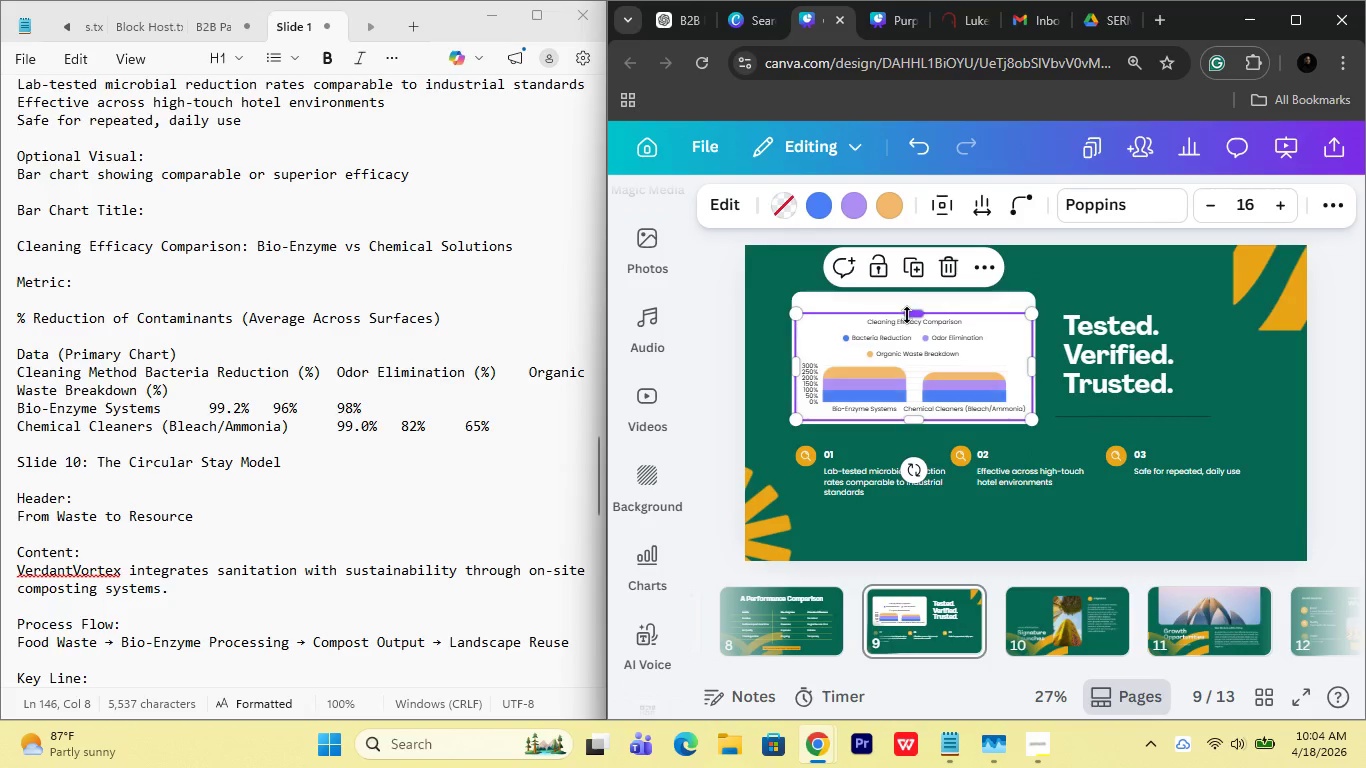 
left_click_drag(start_coordinate=[907, 315], to_coordinate=[906, 293])
 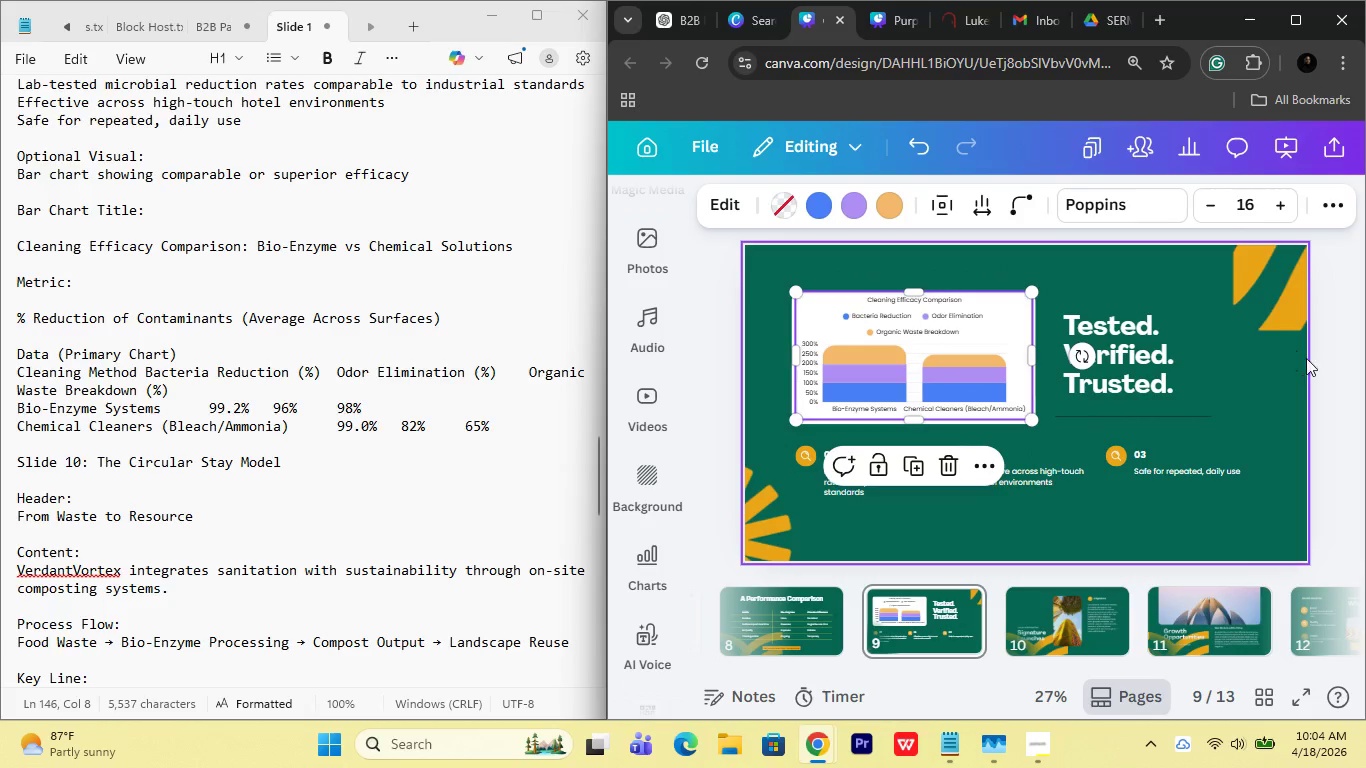 
left_click([1326, 358])
 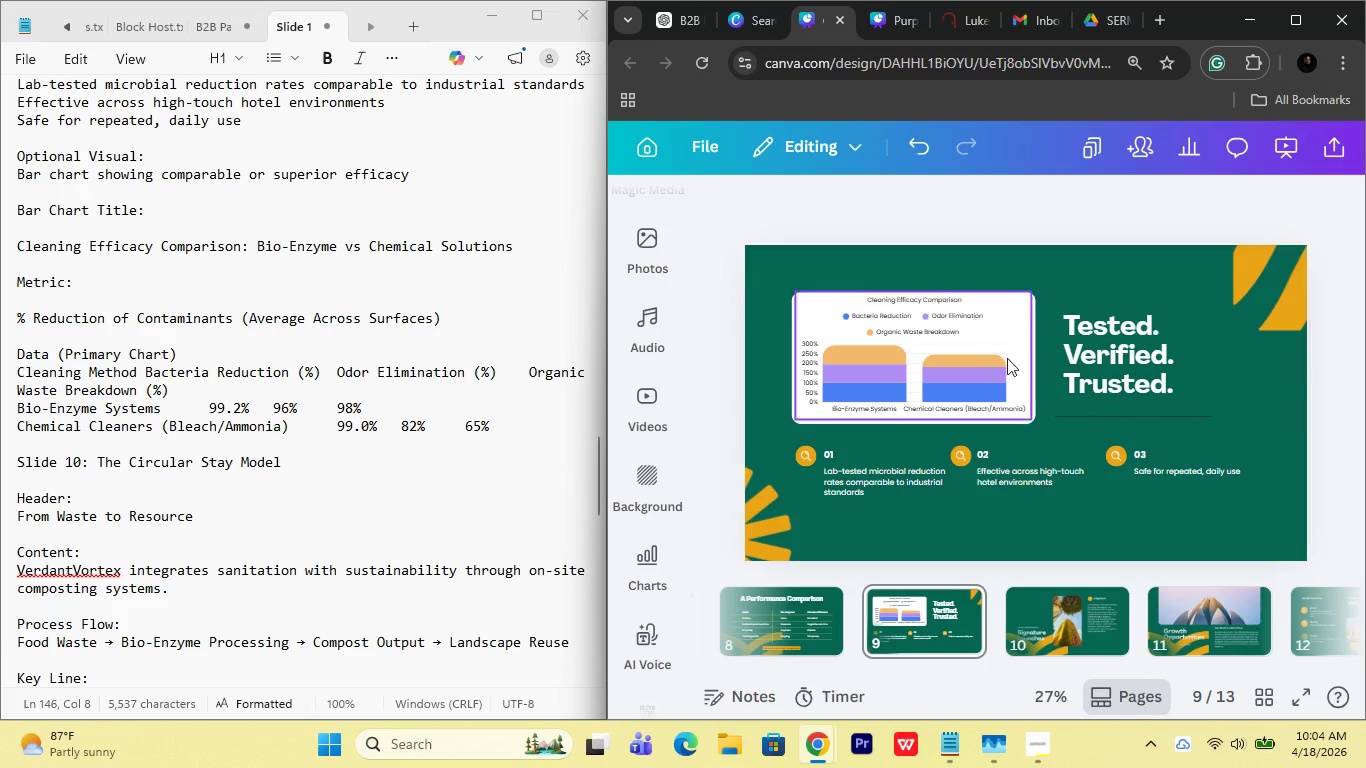 
left_click([976, 359])
 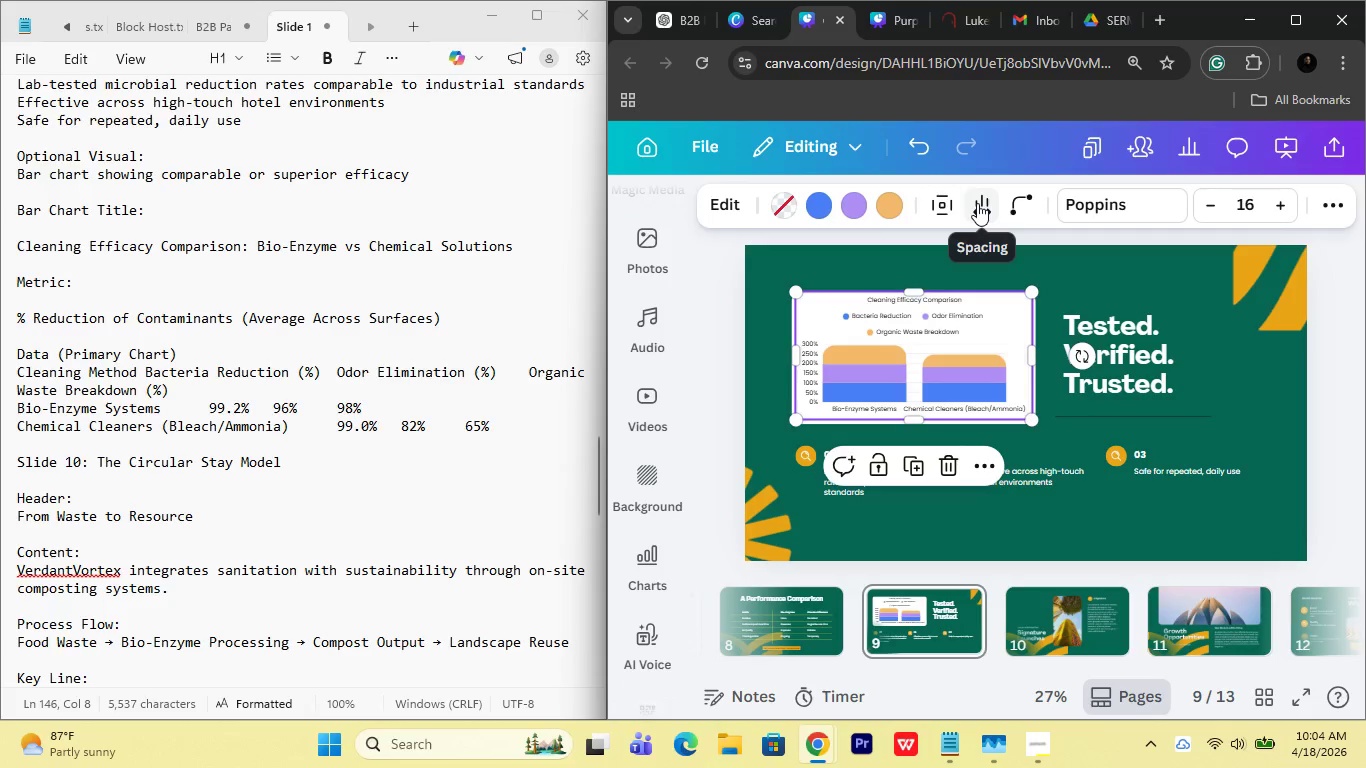 
left_click([1006, 202])
 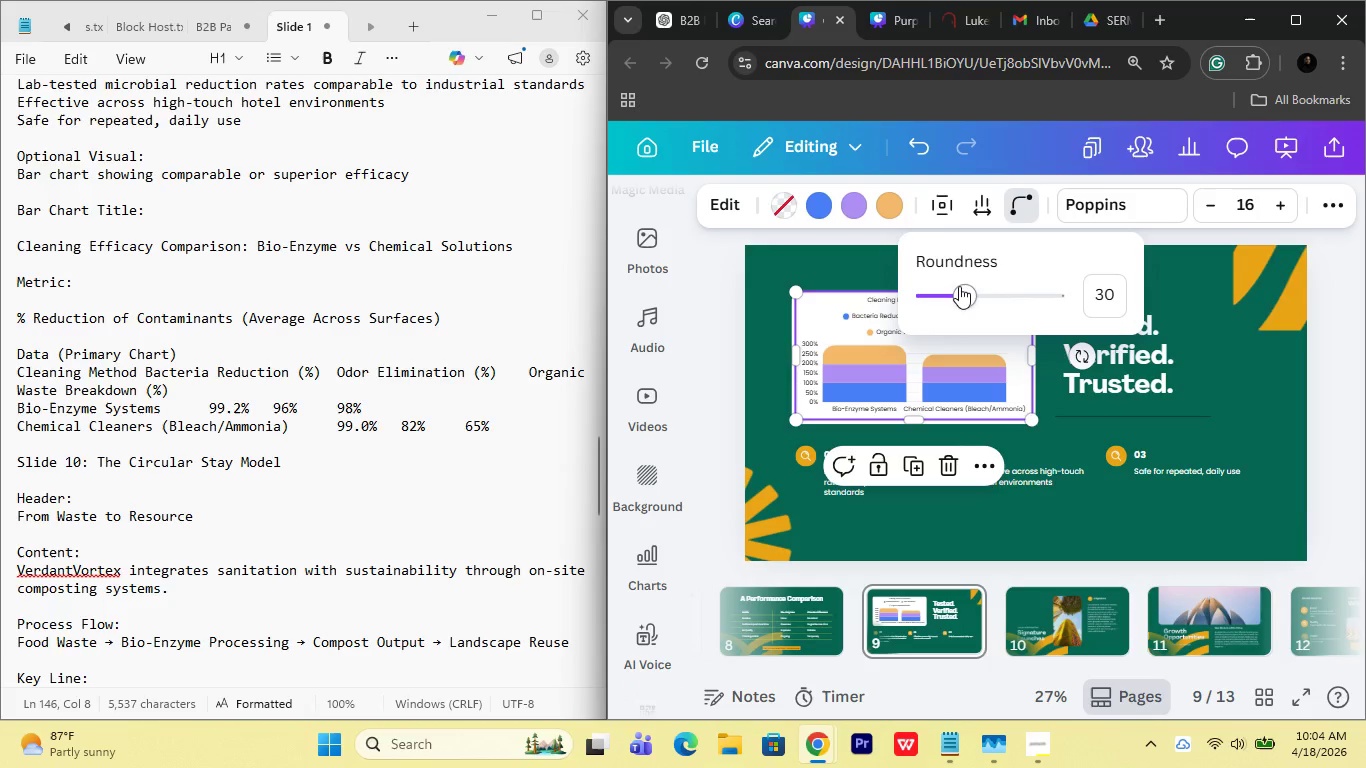 
left_click_drag(start_coordinate=[959, 288], to_coordinate=[869, 288])
 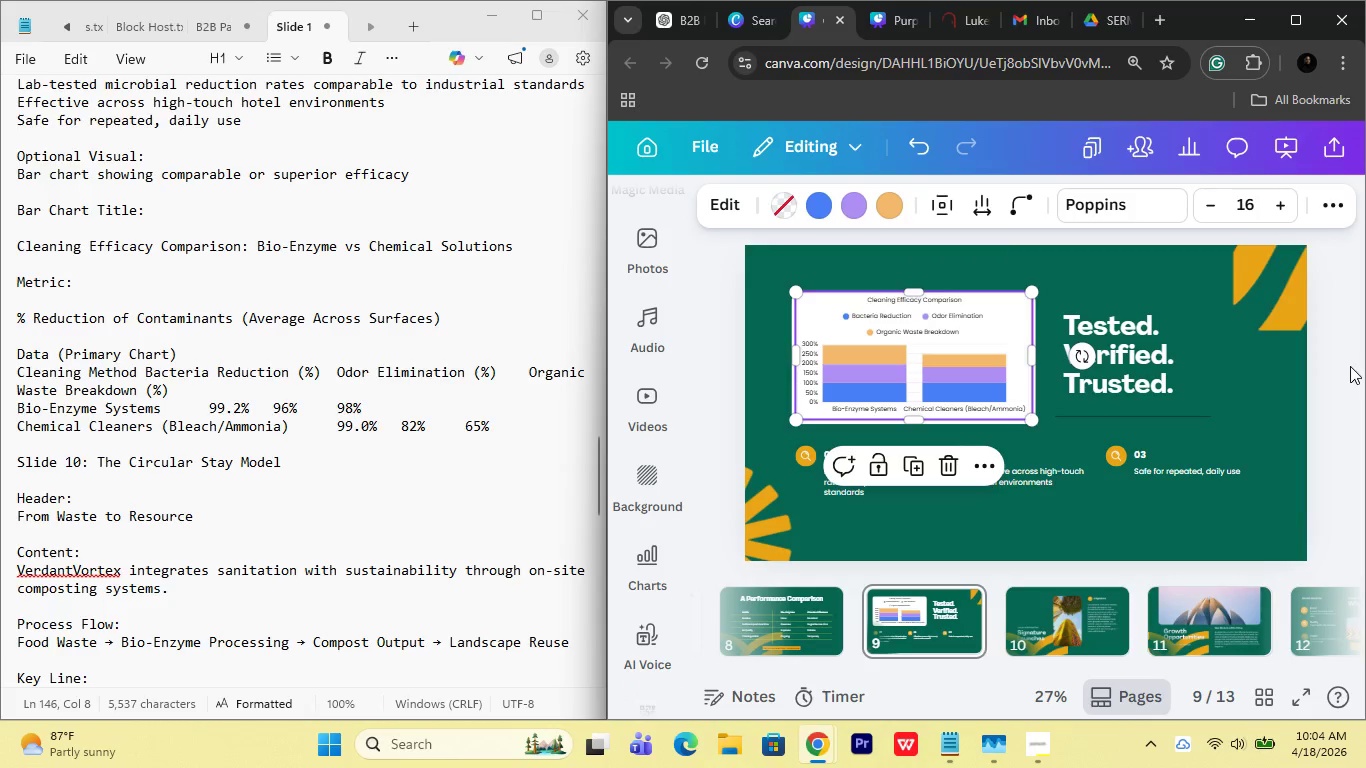 
double_click([1331, 359])
 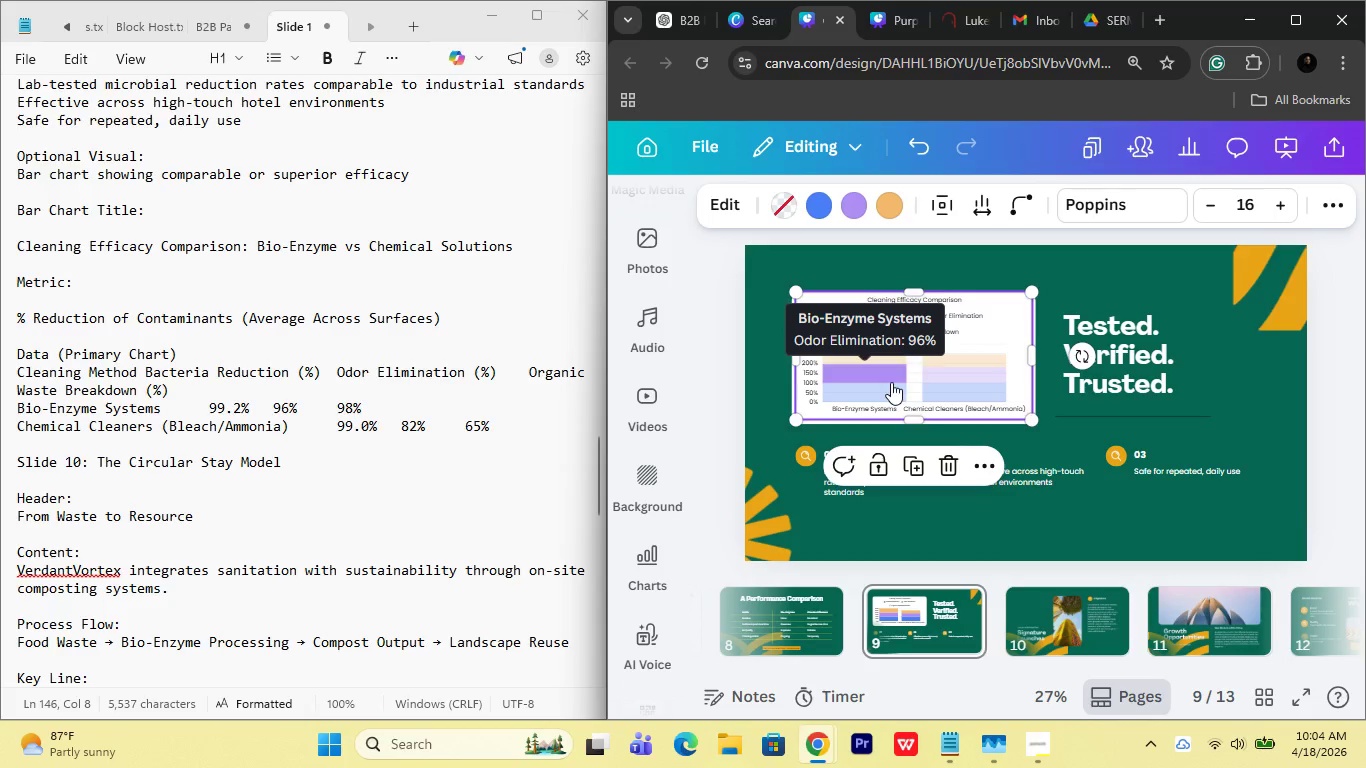 
wait(8.97)
 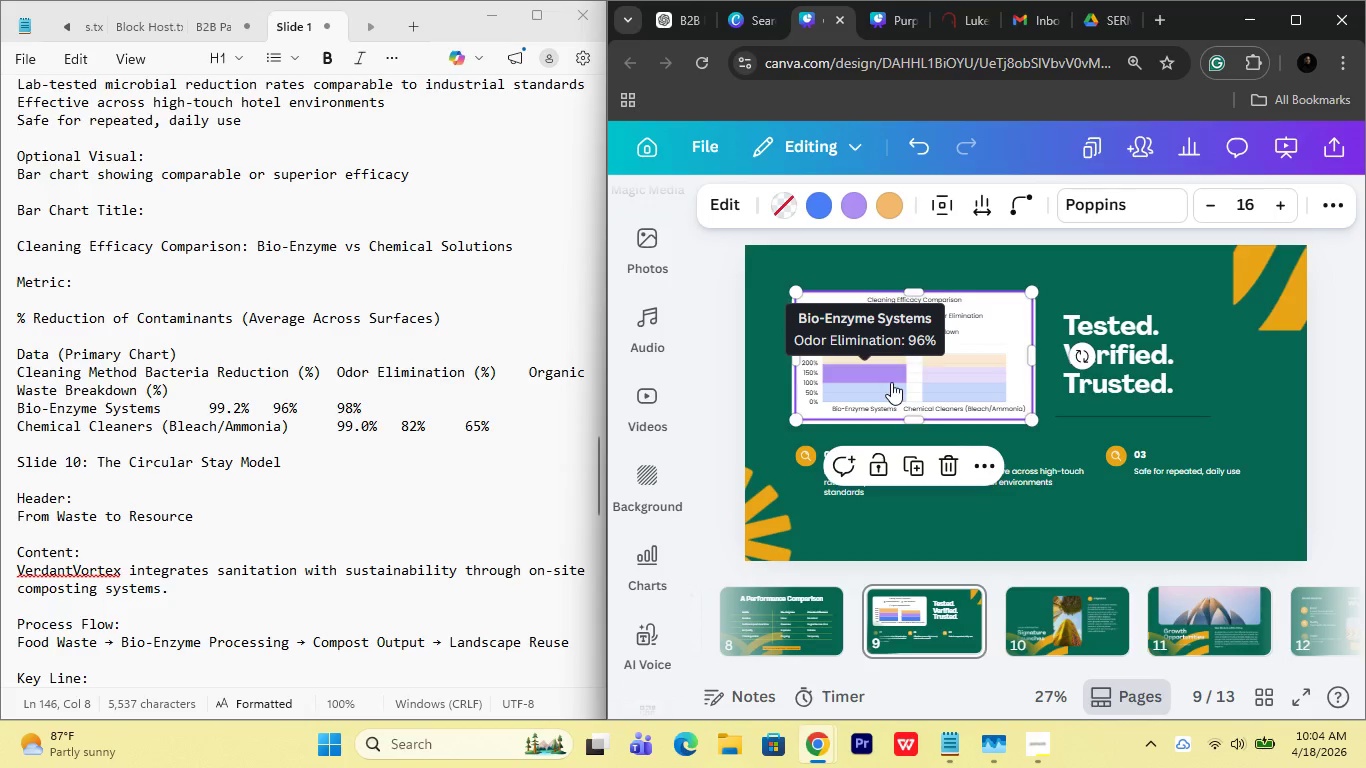 
left_click([1329, 364])
 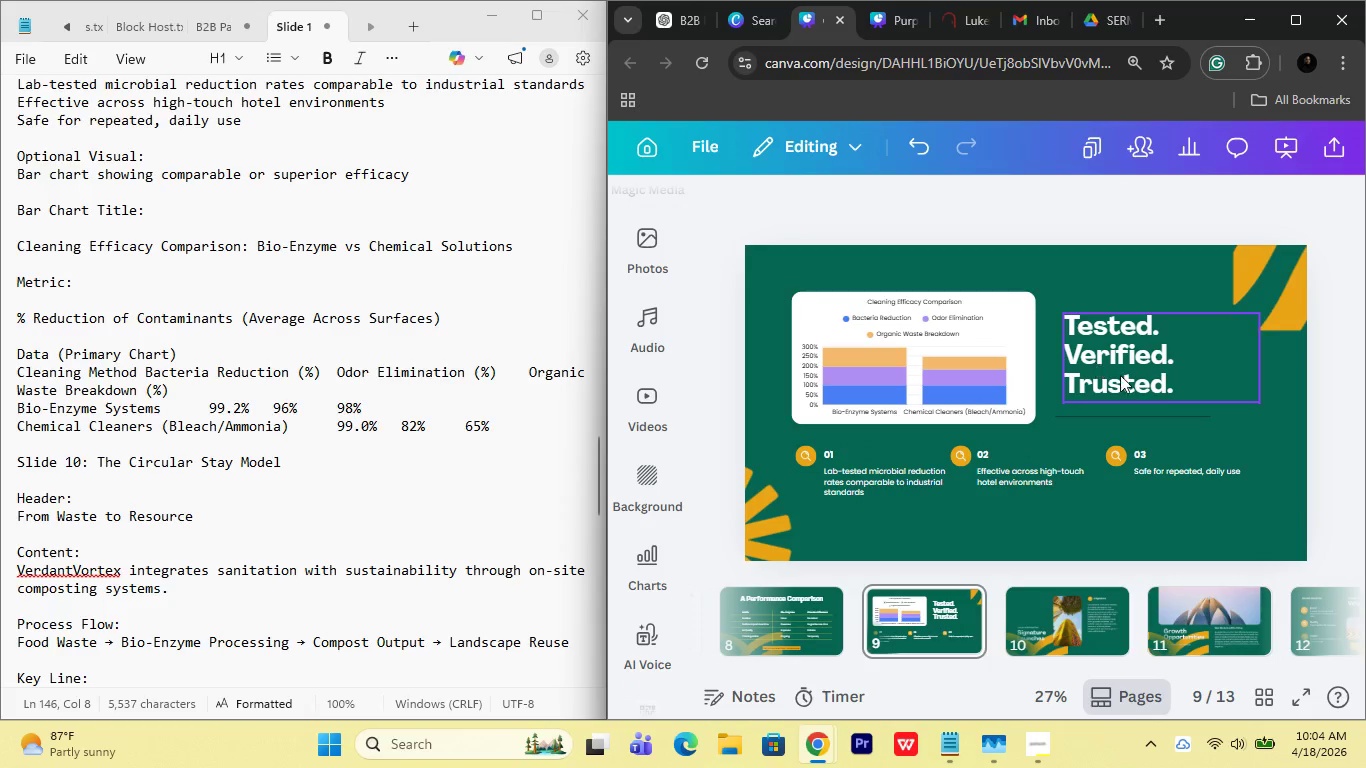 
wait(6.76)
 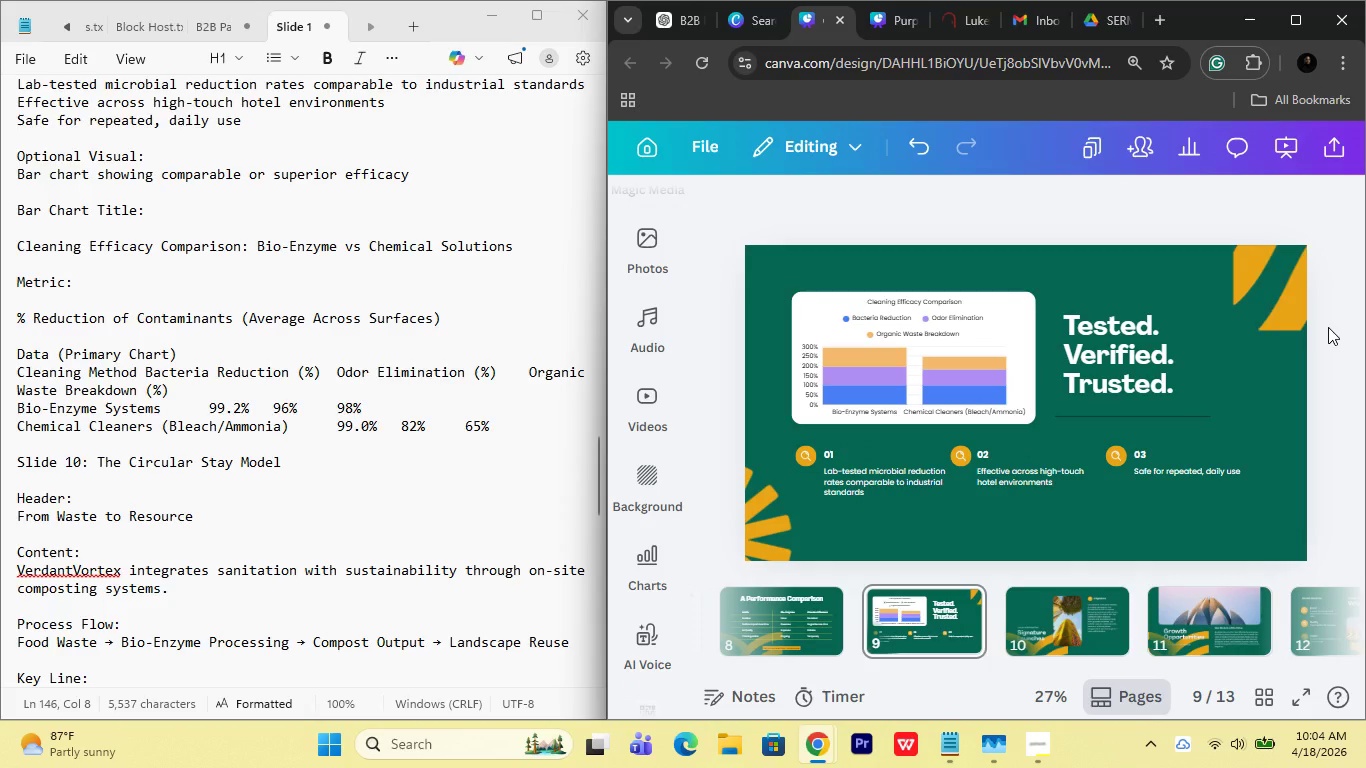 
left_click([1330, 350])
 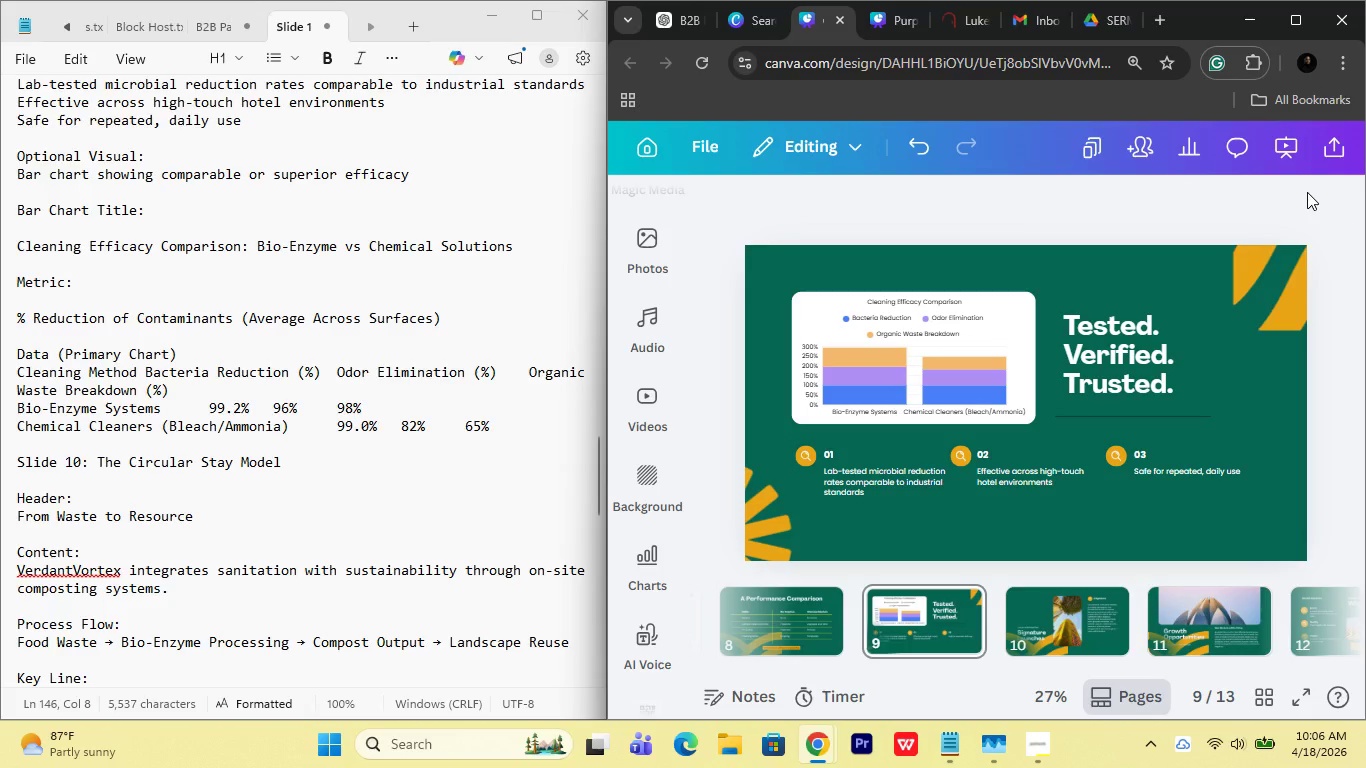 
wait(118.22)
 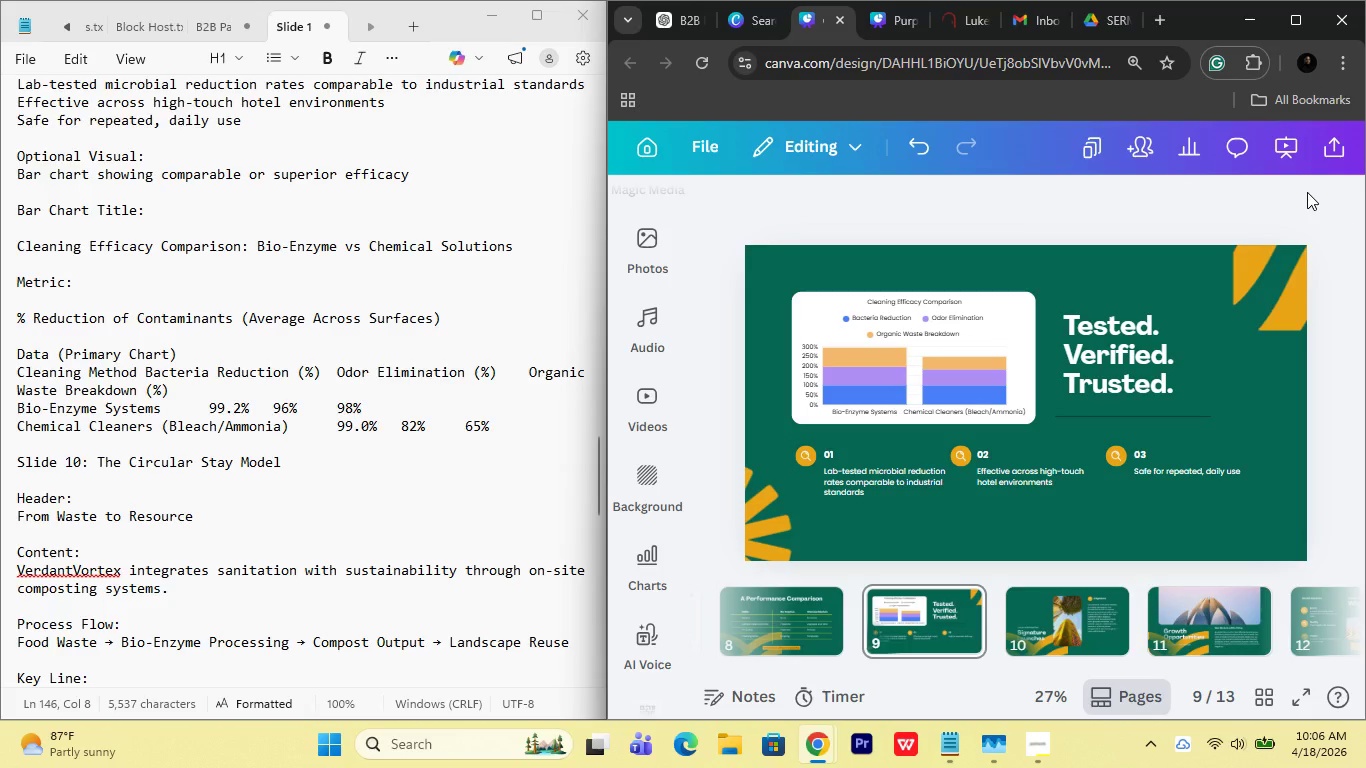 
scroll: coordinate [253, 348], scroll_direction: down, amount: 4.0
 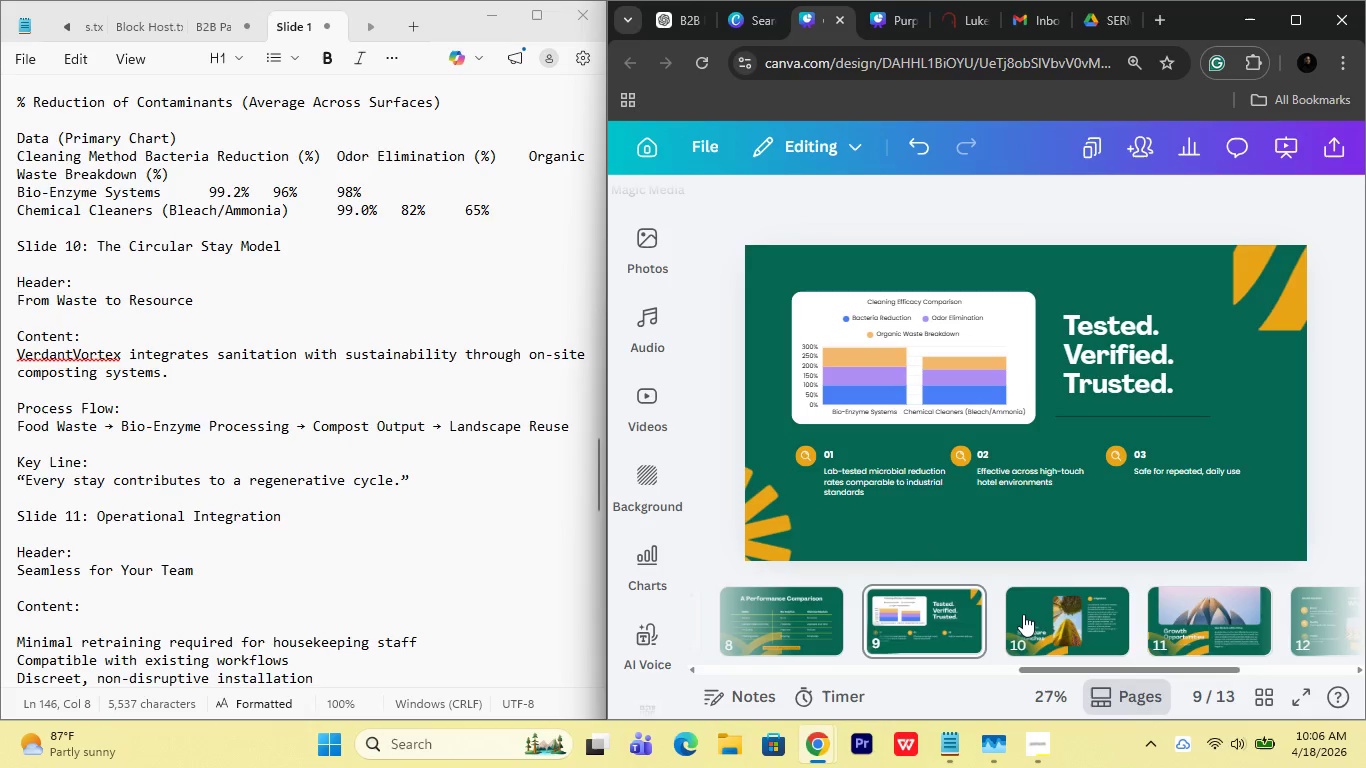 
left_click([1023, 614])
 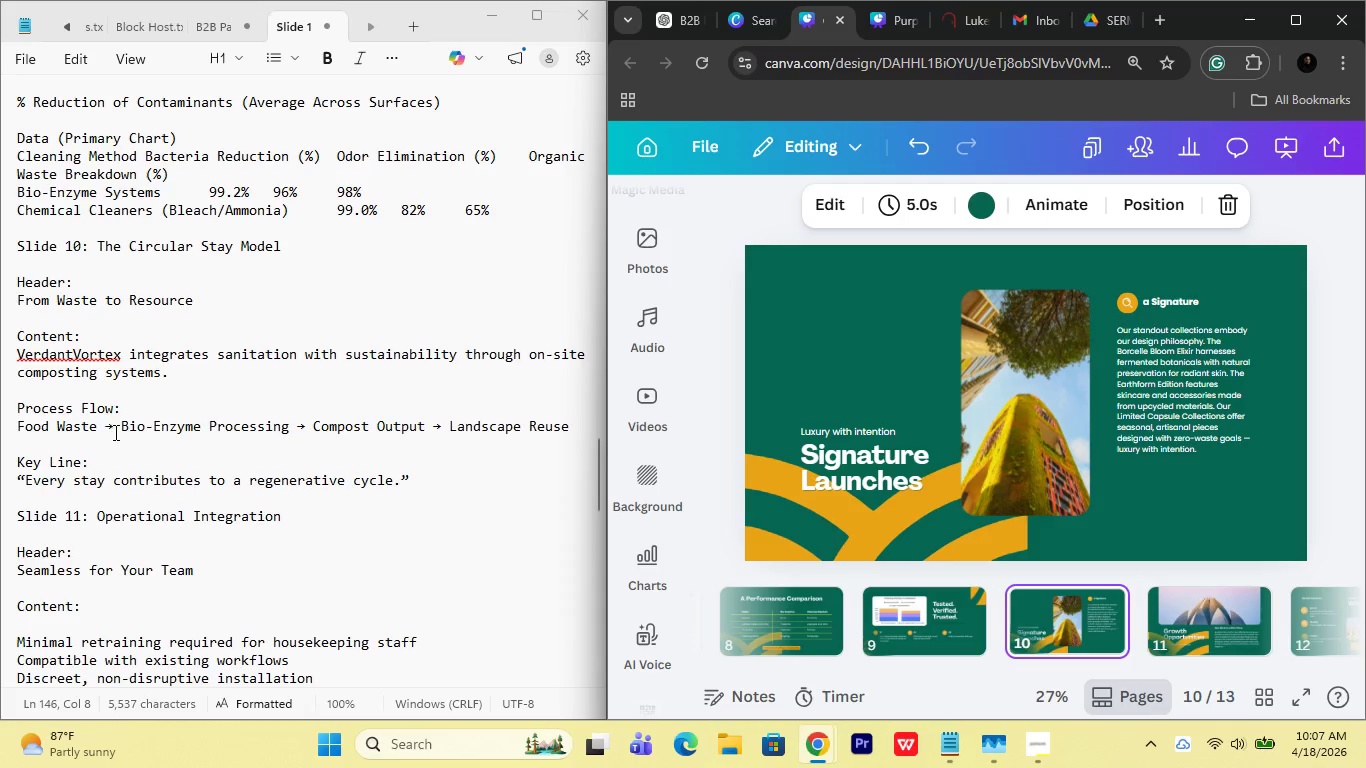 
wait(71.99)
 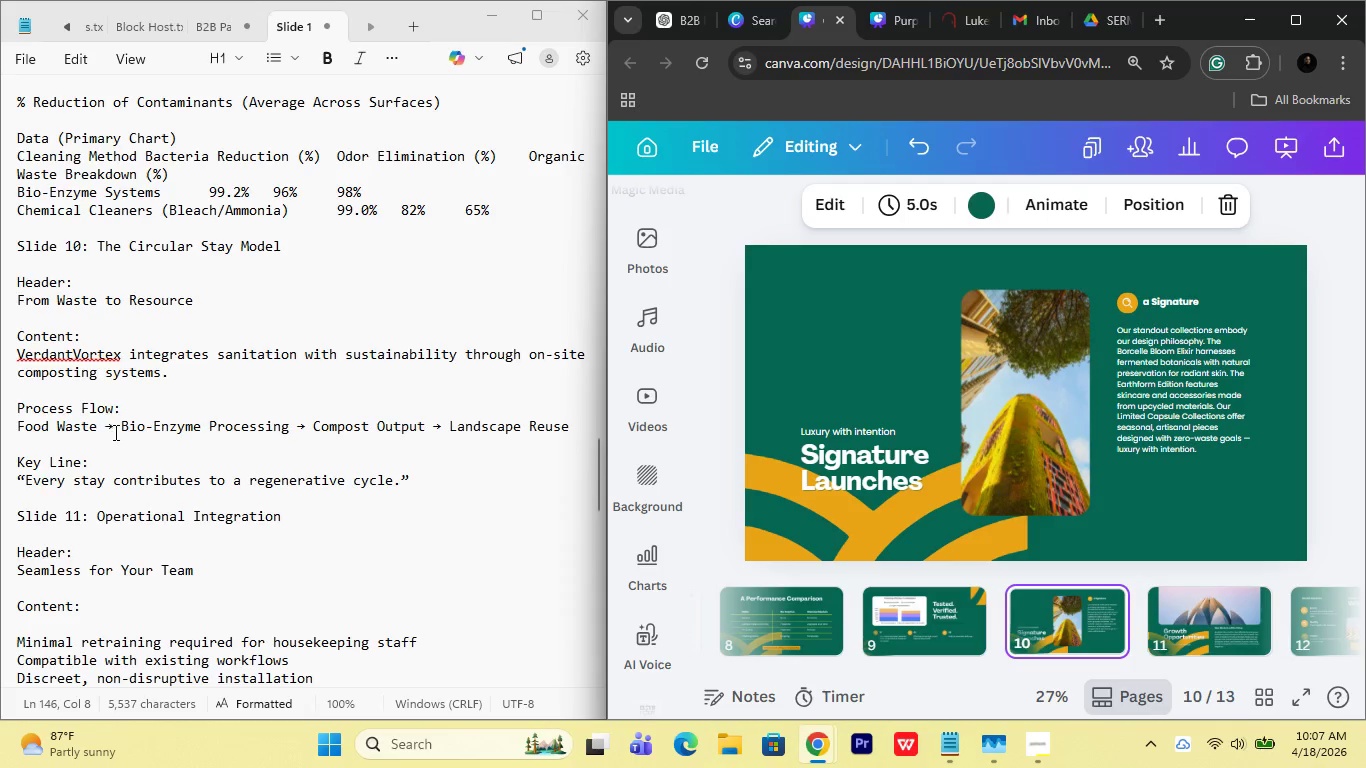 
left_click([1158, 638])
 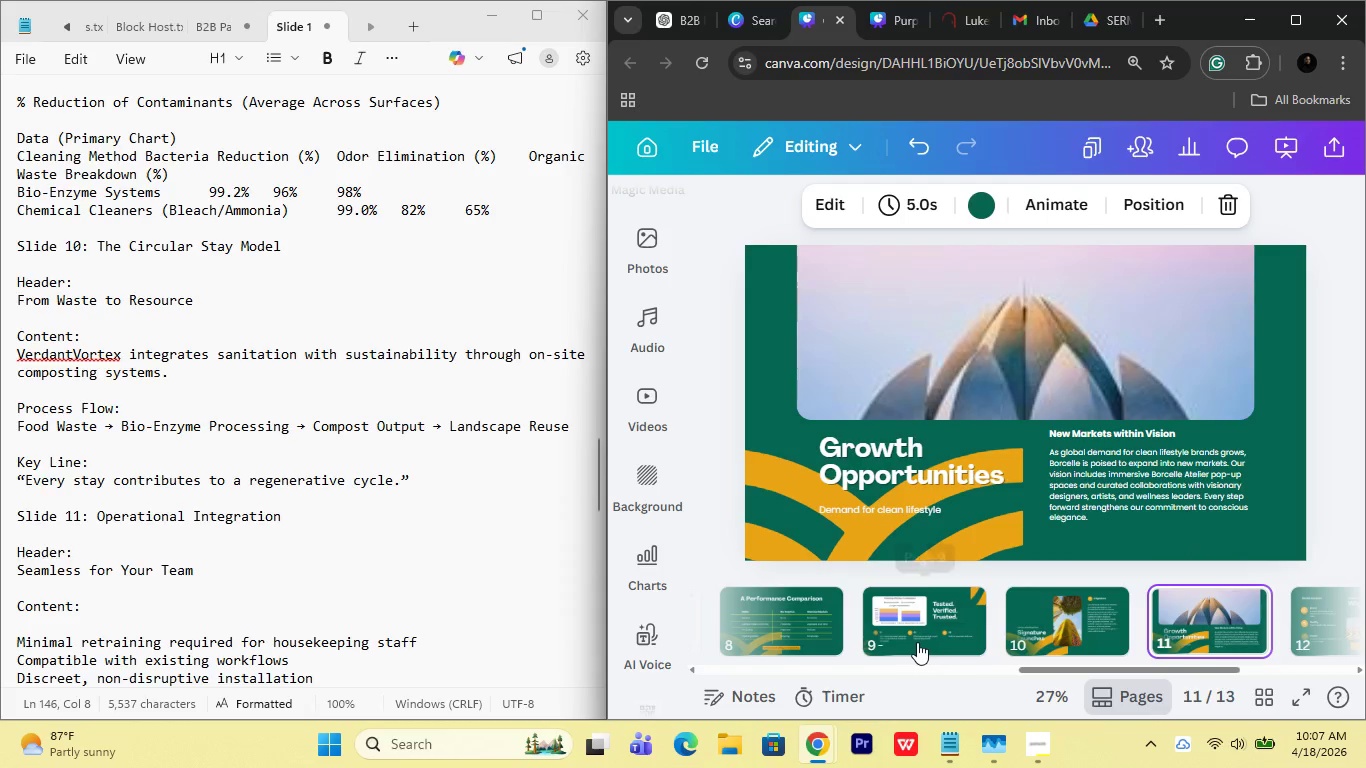 
scroll: coordinate [915, 636], scroll_direction: up, amount: 2.0
 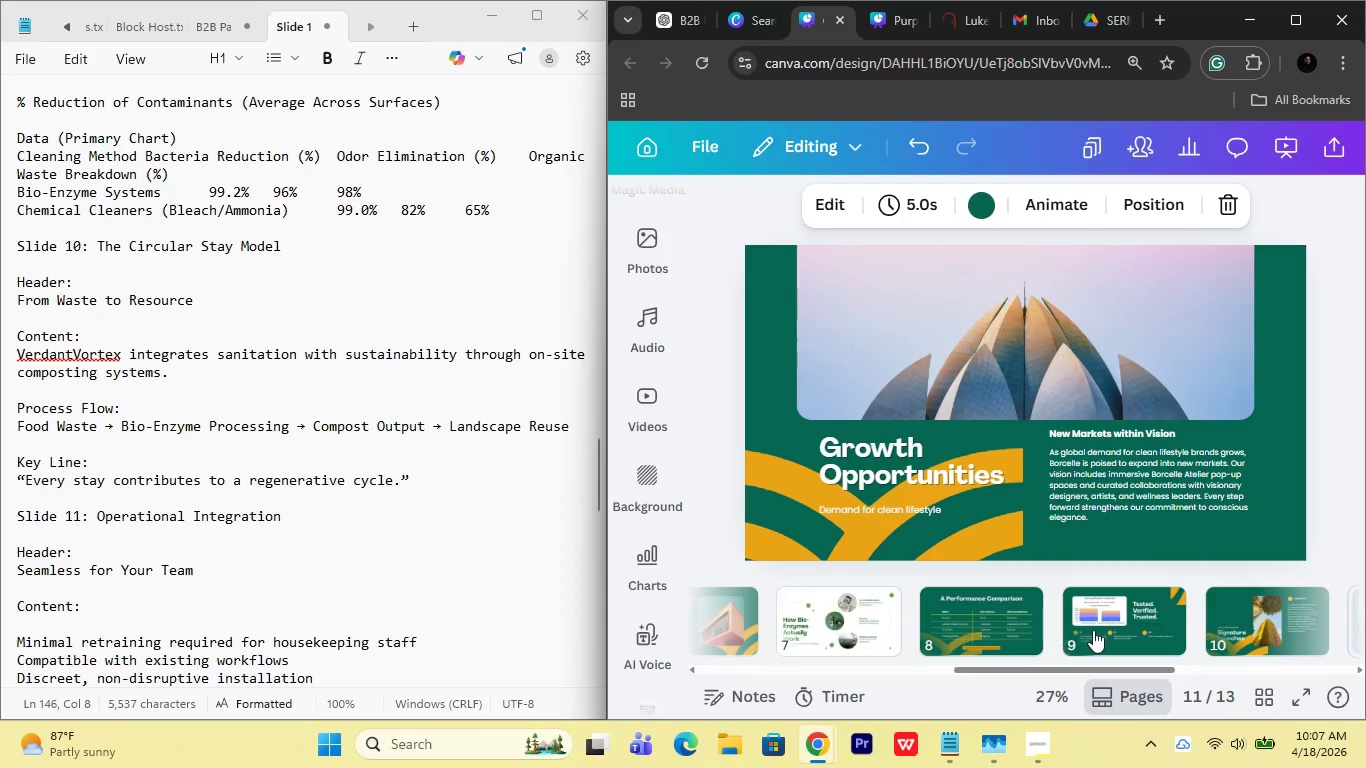 
left_click([1093, 630])
 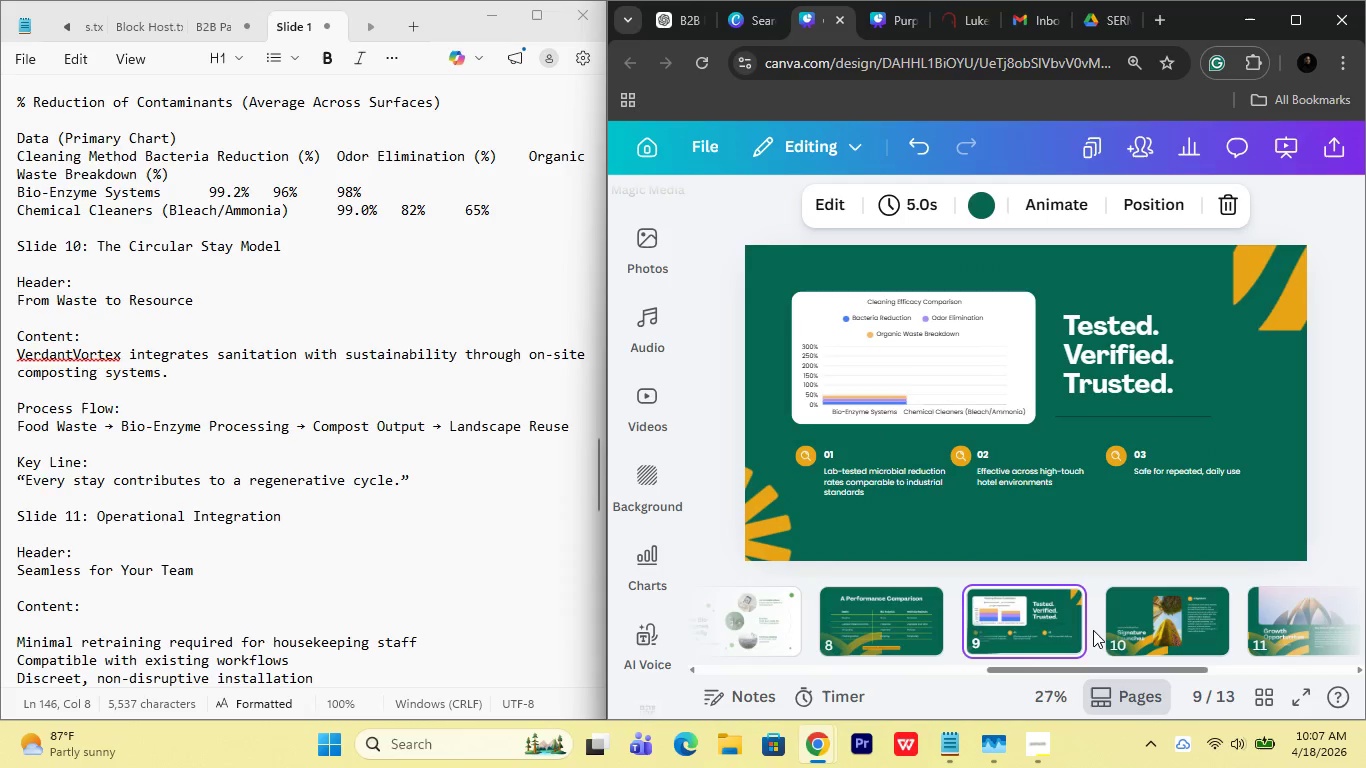 
scroll: coordinate [1093, 630], scroll_direction: down, amount: 2.0
 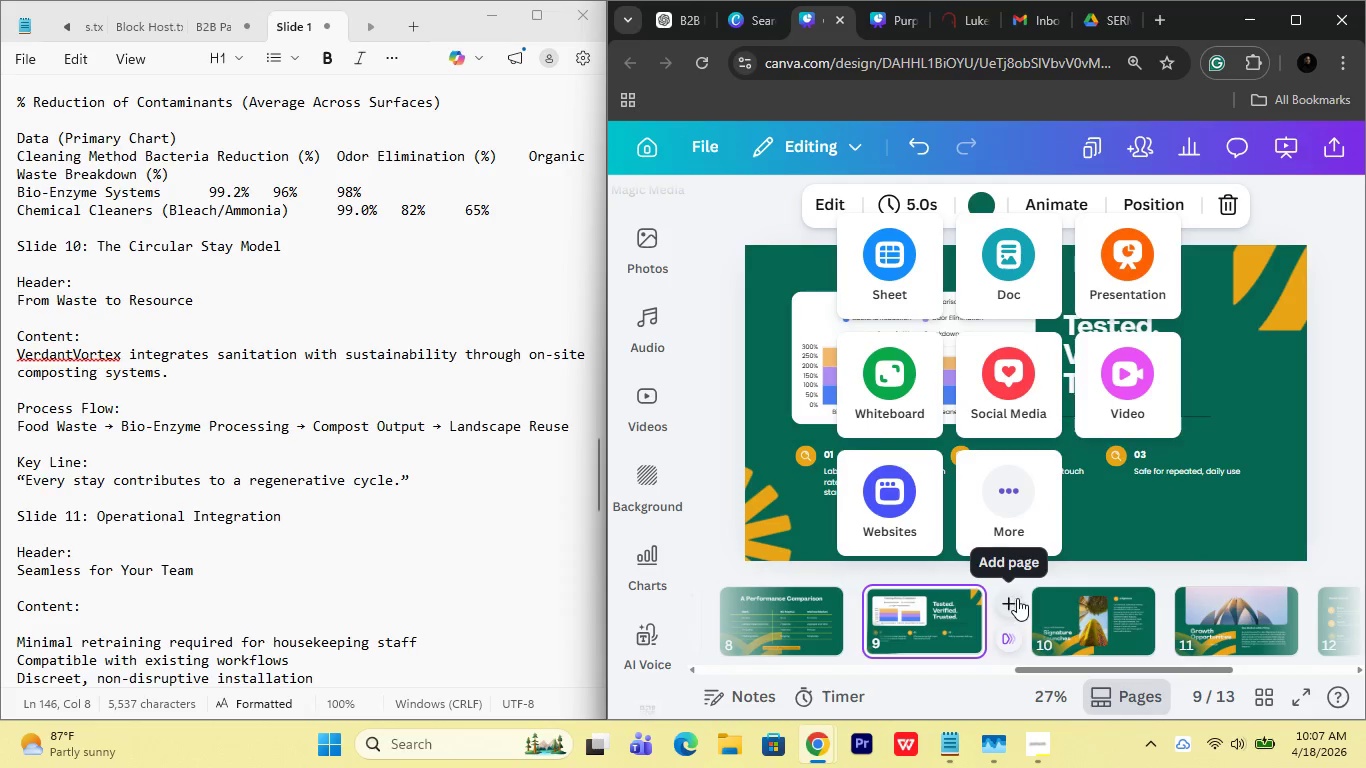 
left_click([1005, 609])
 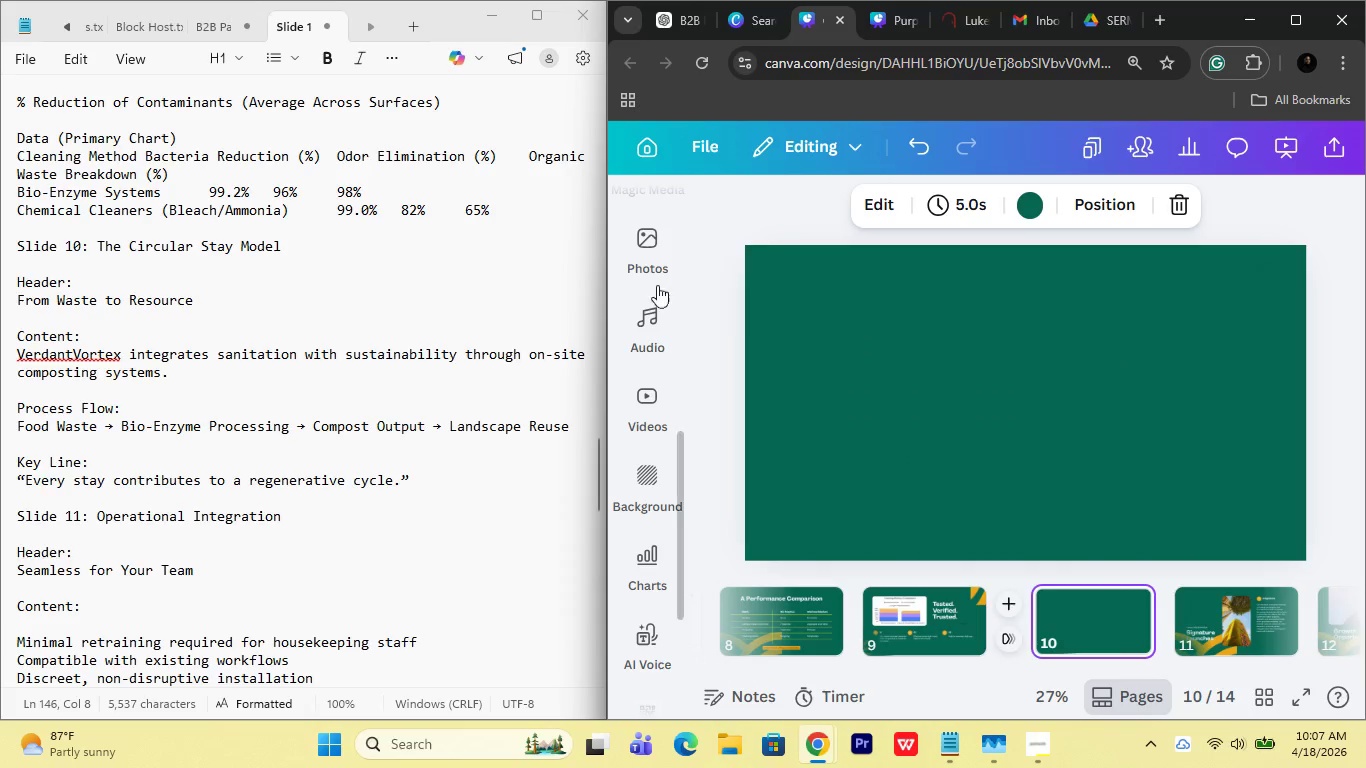 
scroll: coordinate [651, 228], scroll_direction: up, amount: 10.0
 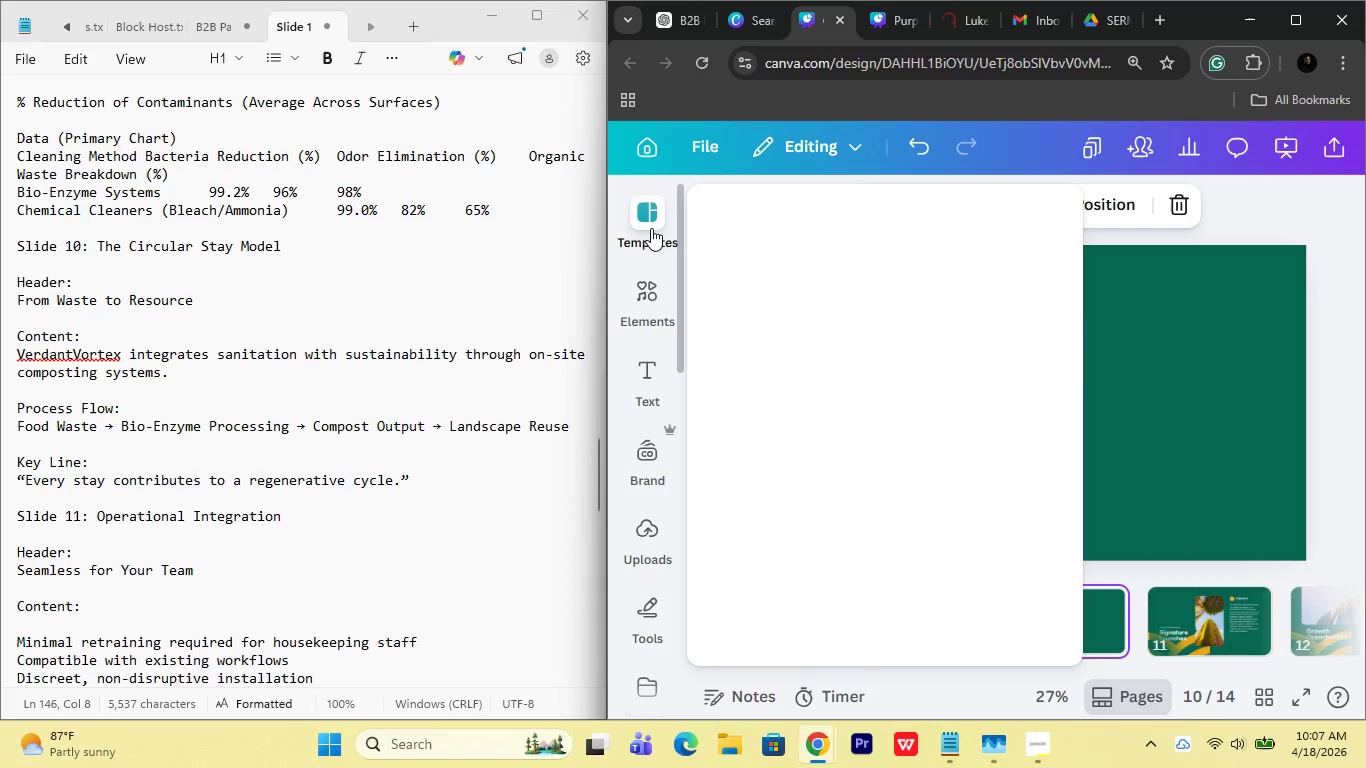 
left_click([651, 228])
 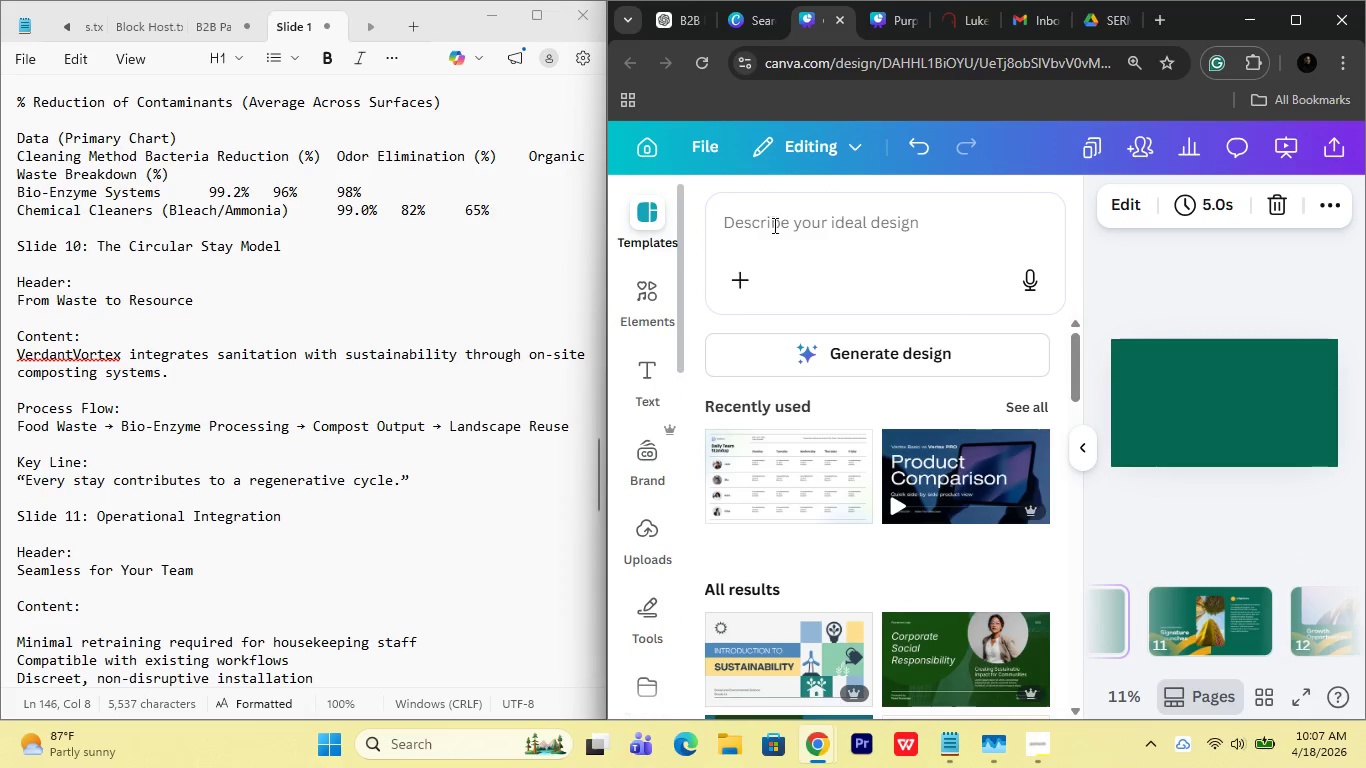 
left_click([773, 225])
 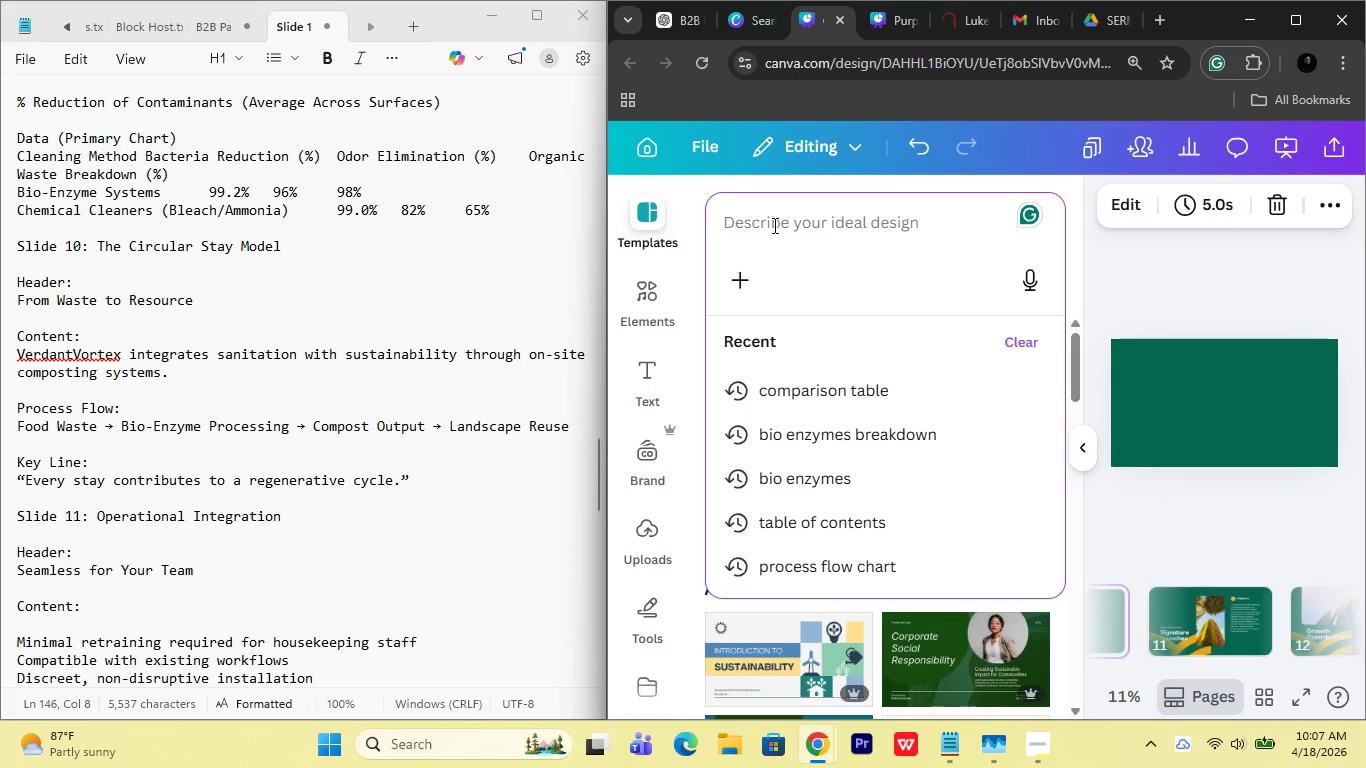 
type(process flow)
 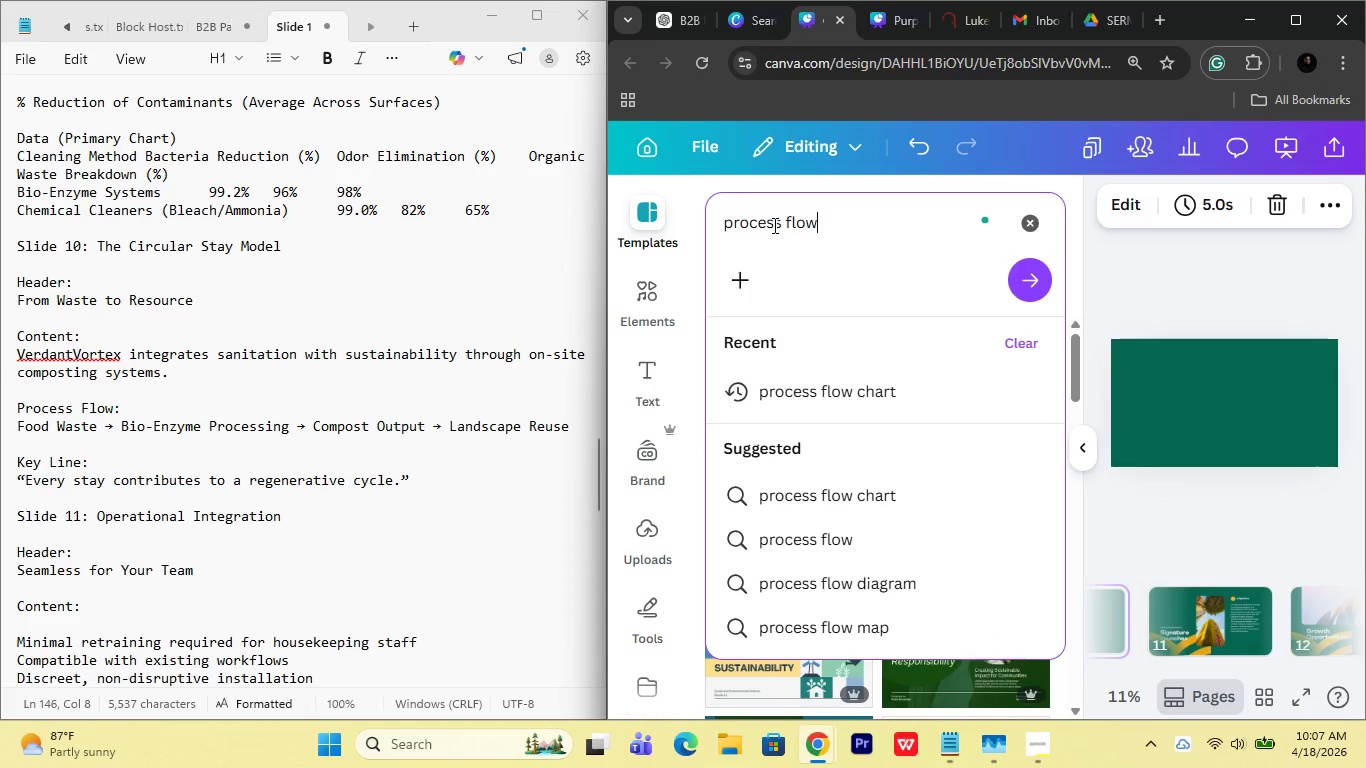 
key(Enter)
 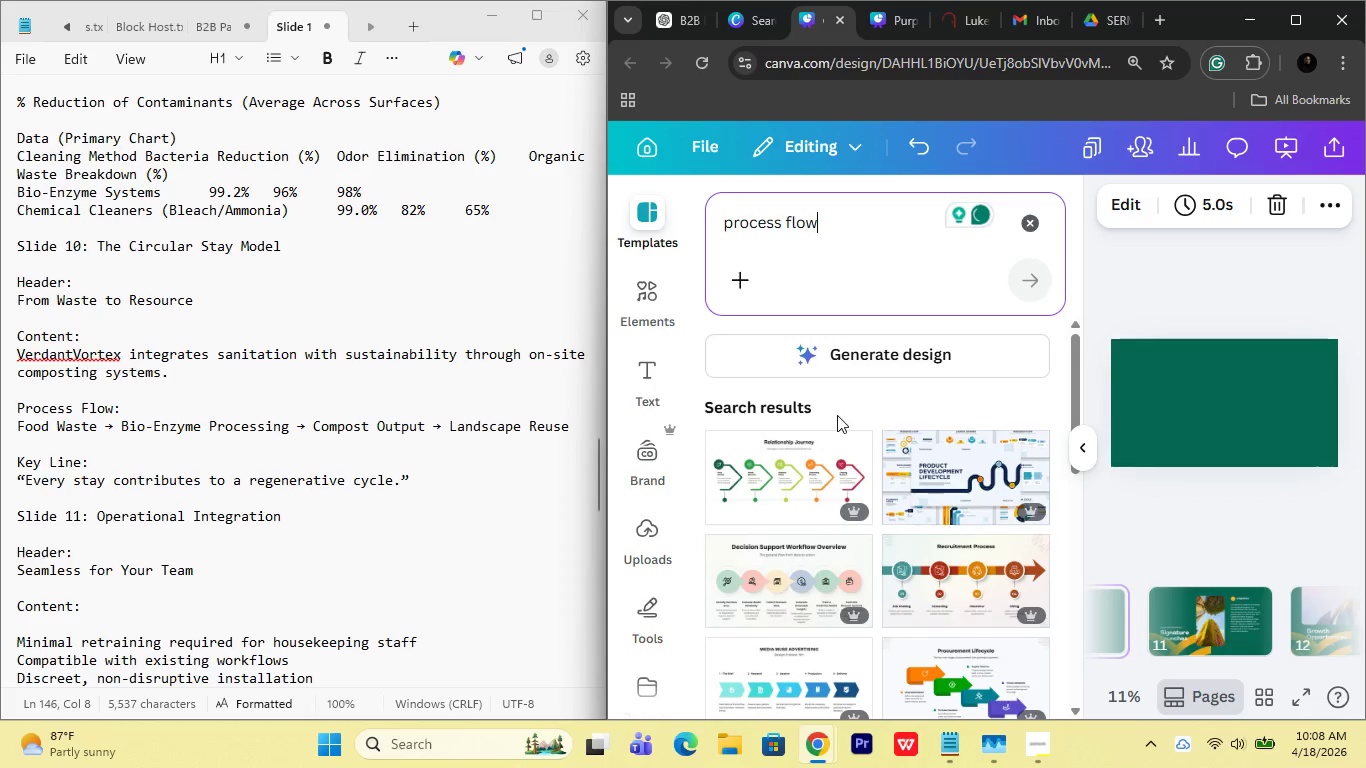 
wait(7.14)
 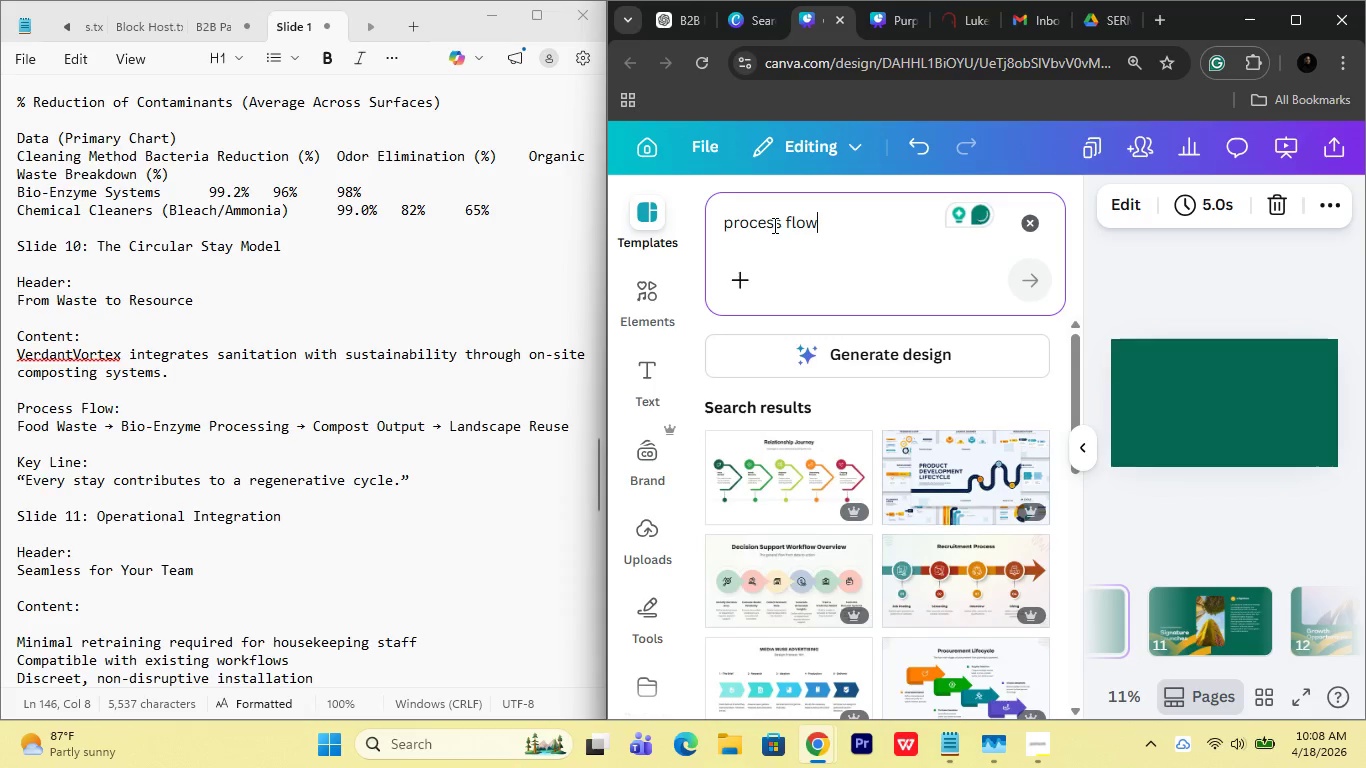 
left_click([786, 483])
 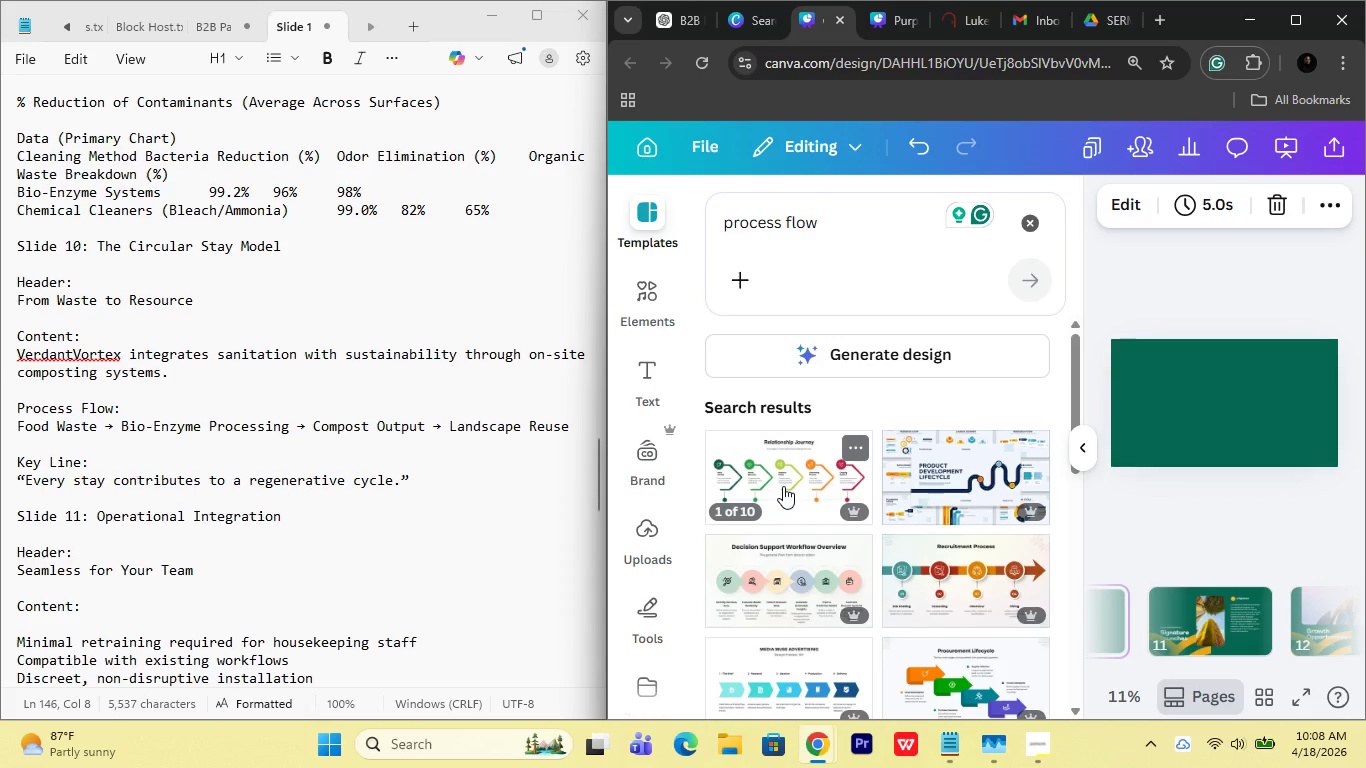 
mouse_move([836, 463])
 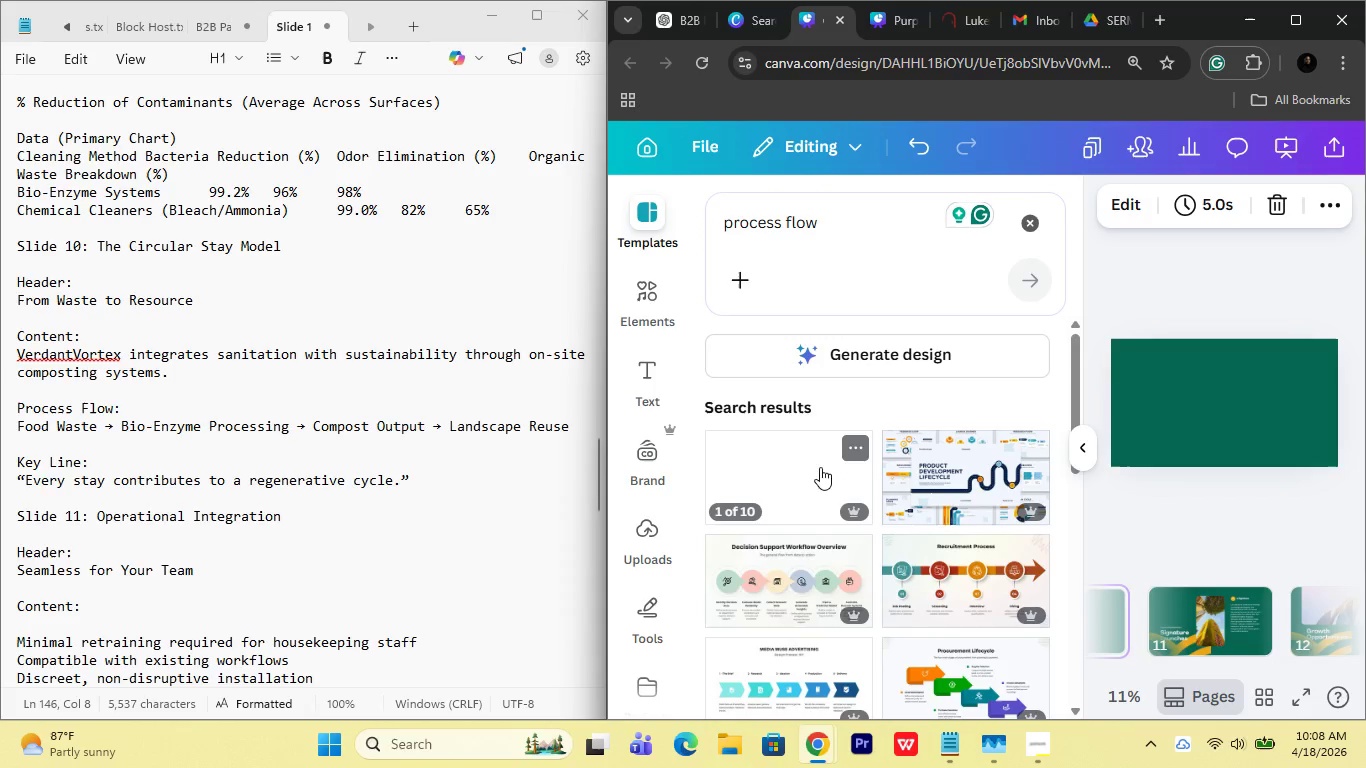 
mouse_move([879, 459])
 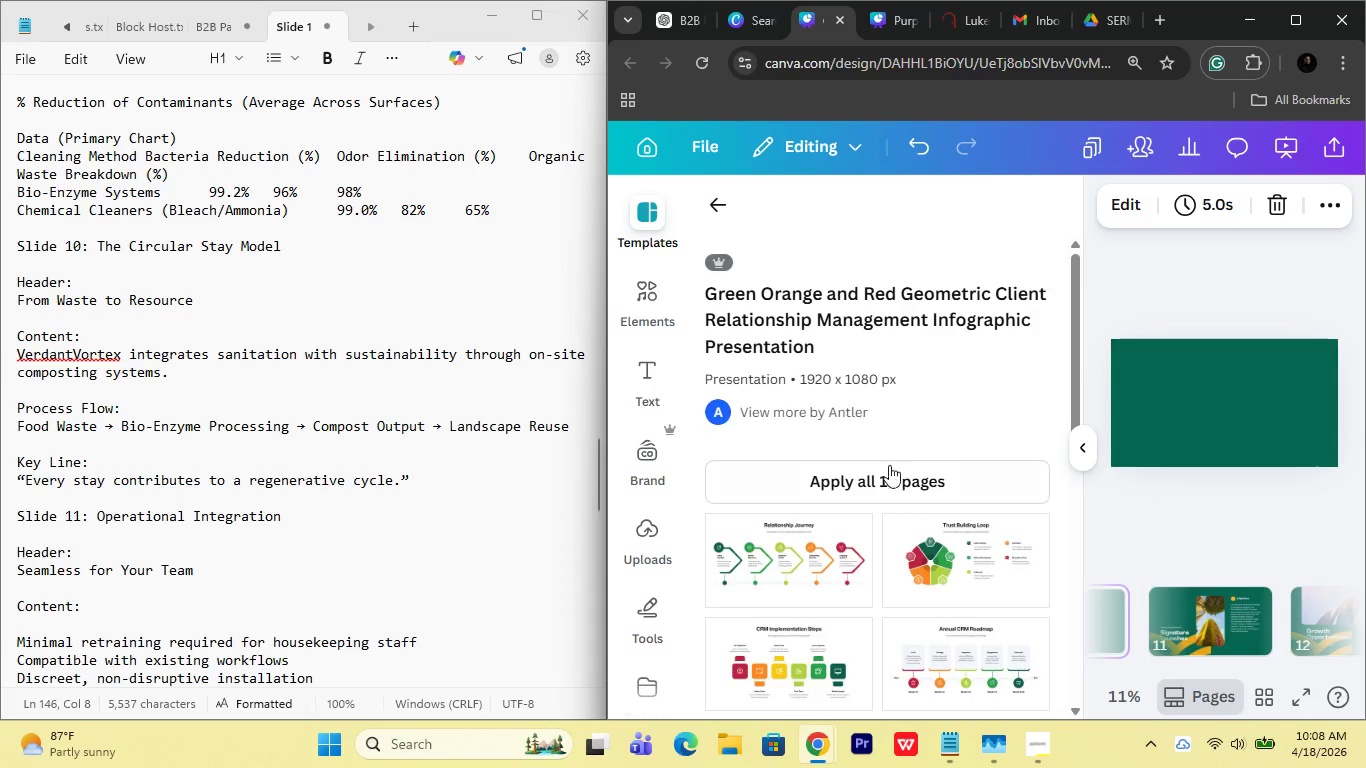 
scroll: coordinate [818, 481], scroll_direction: down, amount: 5.0
 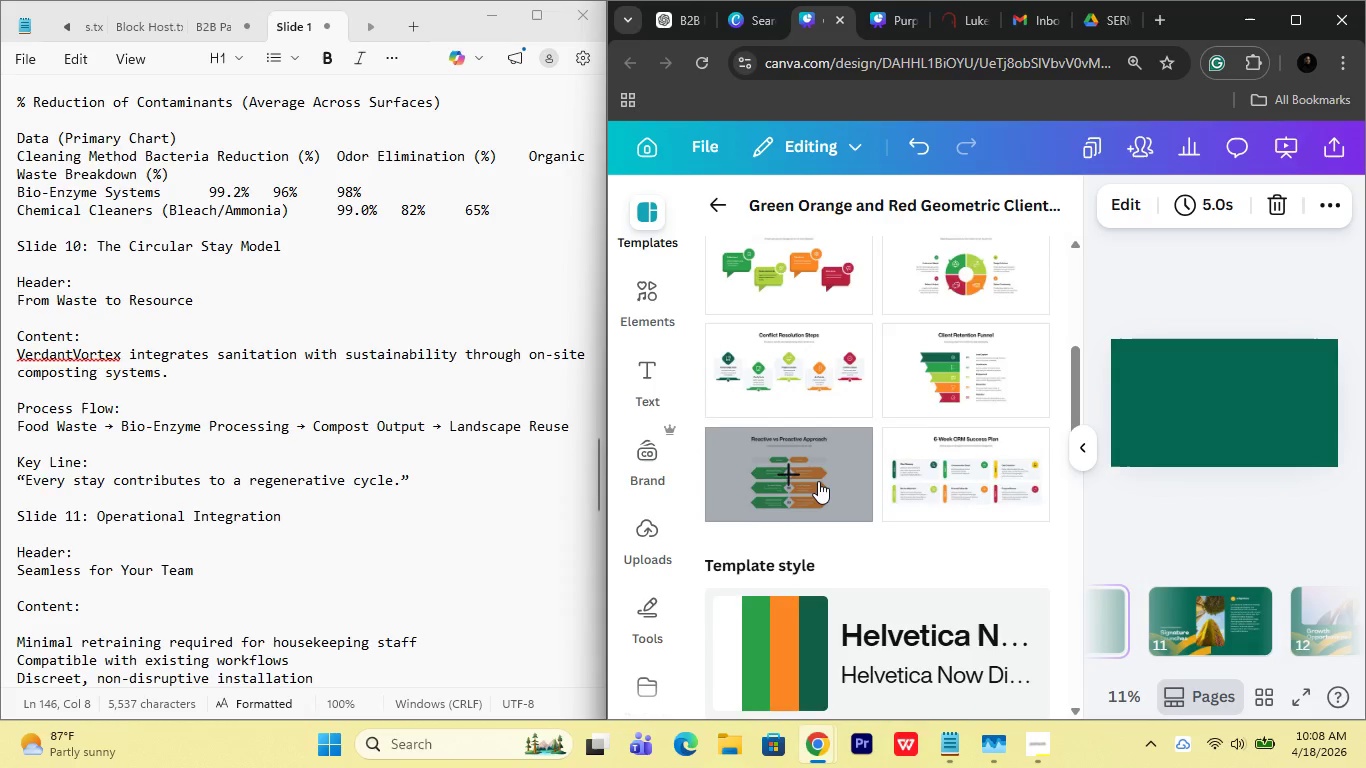 
scroll: coordinate [818, 481], scroll_direction: up, amount: 7.0
 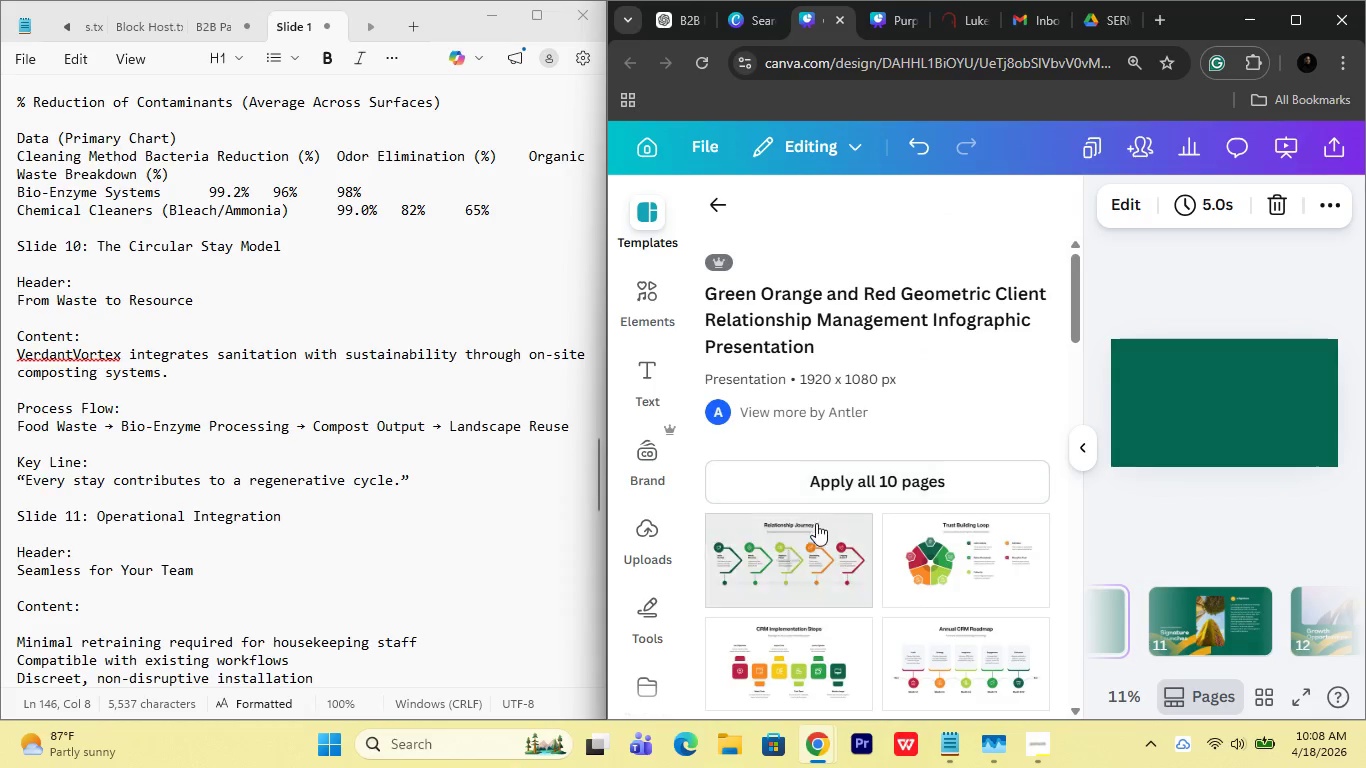 
left_click([816, 524])
 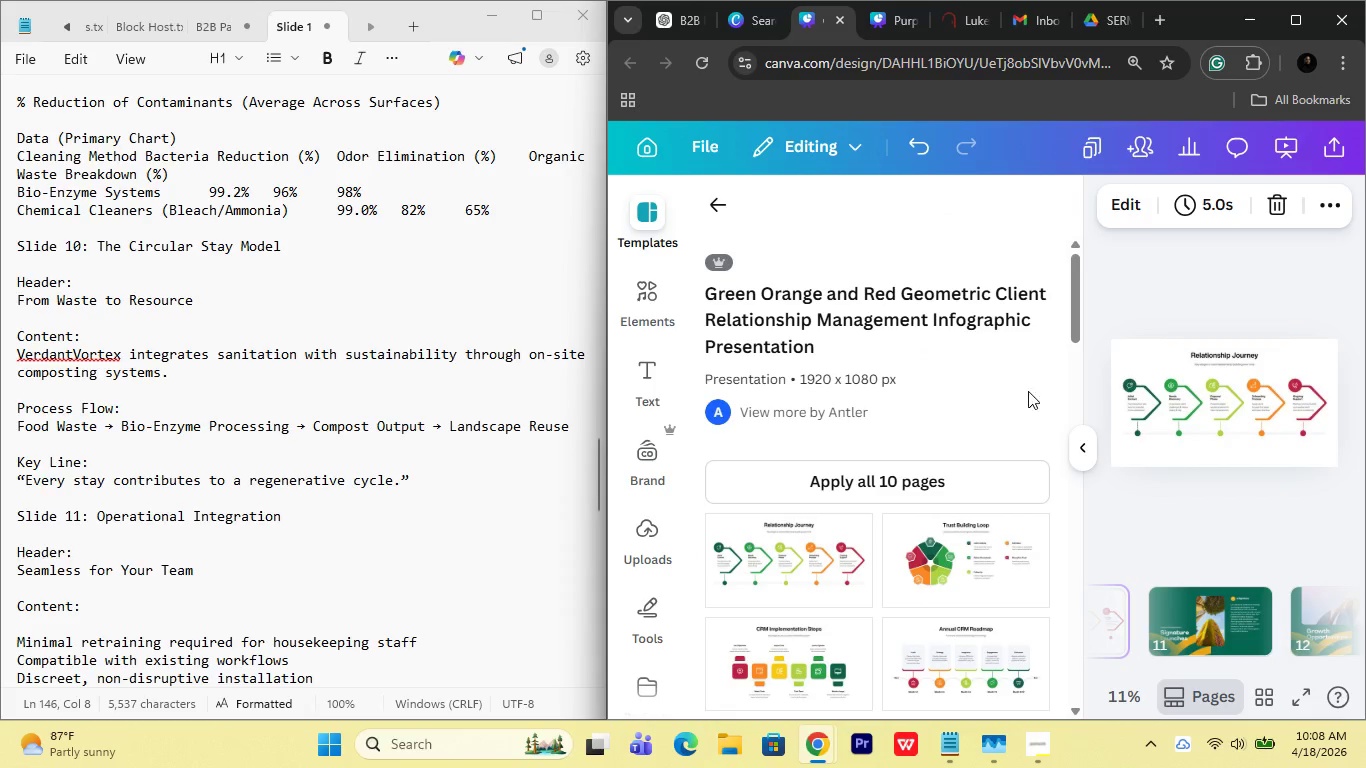 
left_click([1080, 442])
 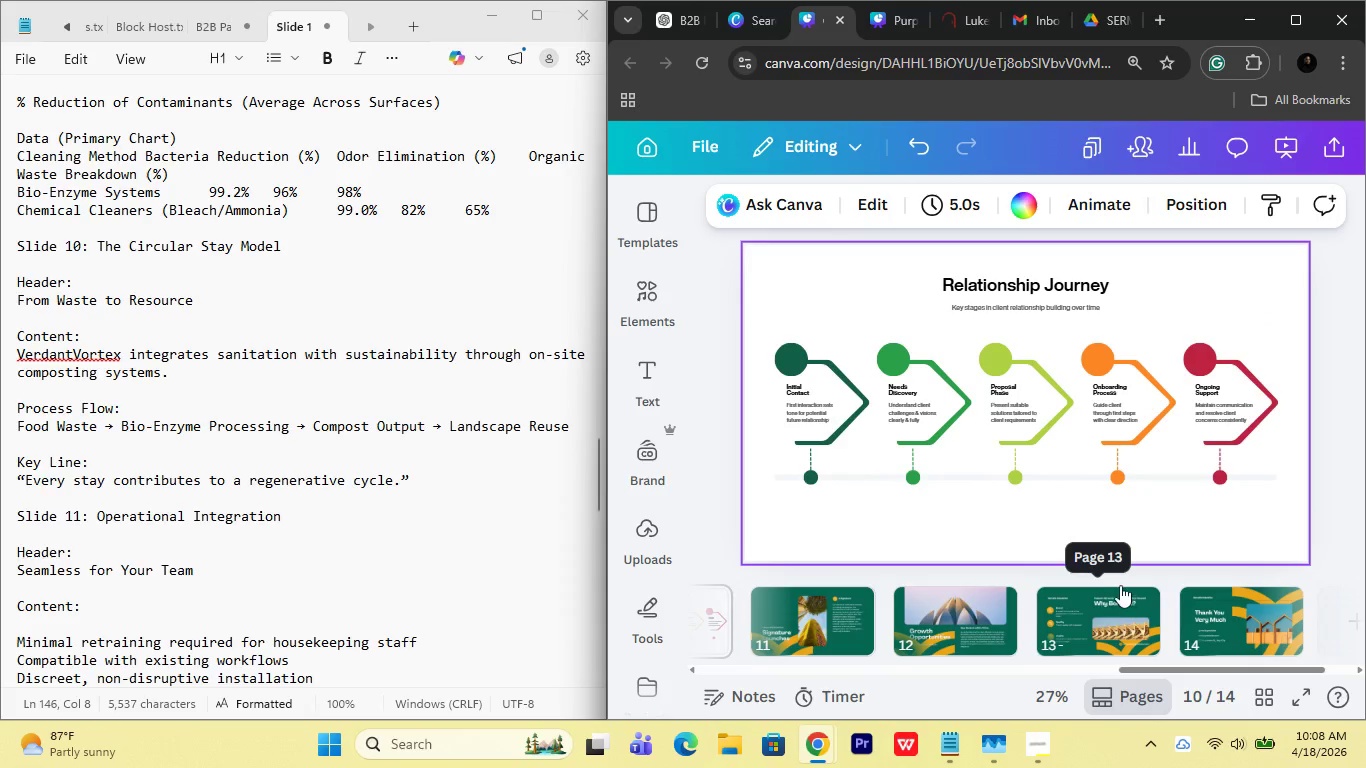 
scroll: coordinate [1072, 618], scroll_direction: none, amount: 0.0
 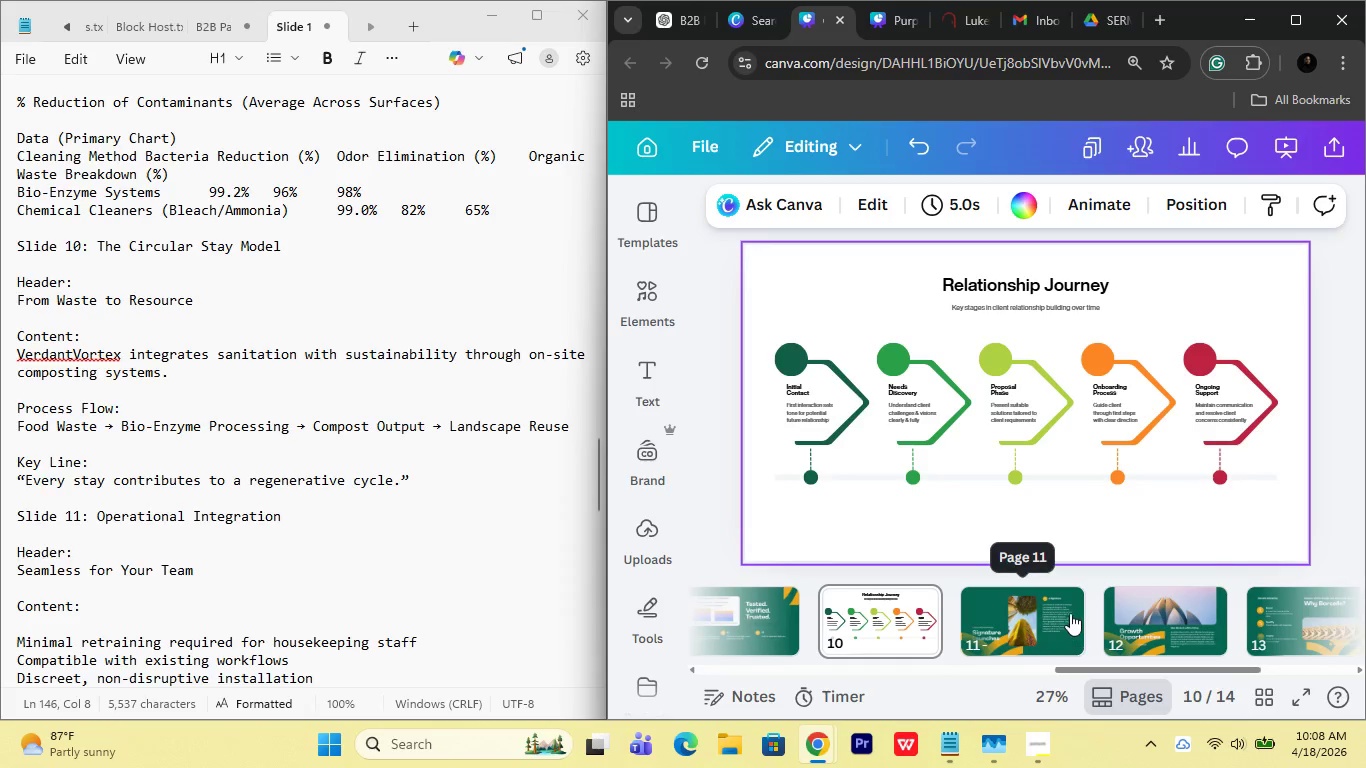 
scroll: coordinate [1069, 611], scroll_direction: up, amount: 2.0
 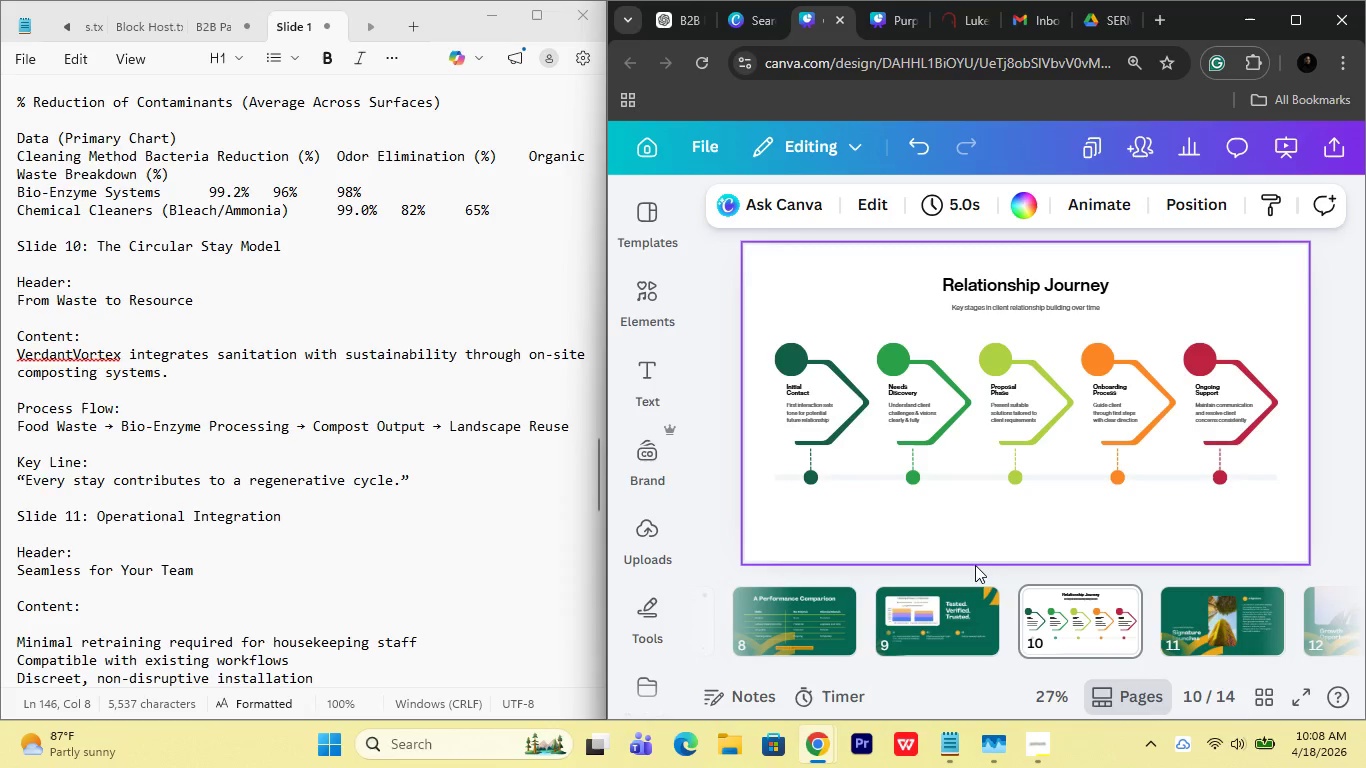 
left_click([973, 556])
 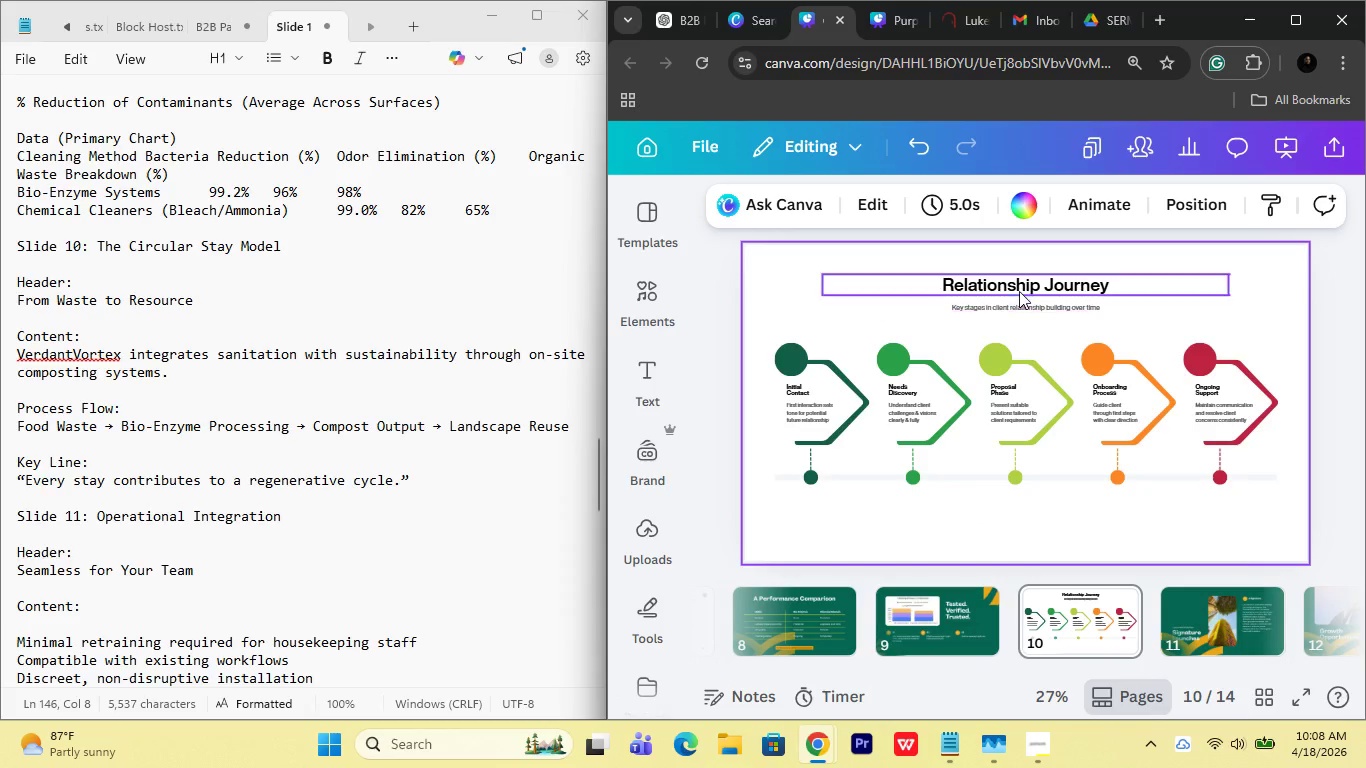 
left_click([1019, 291])
 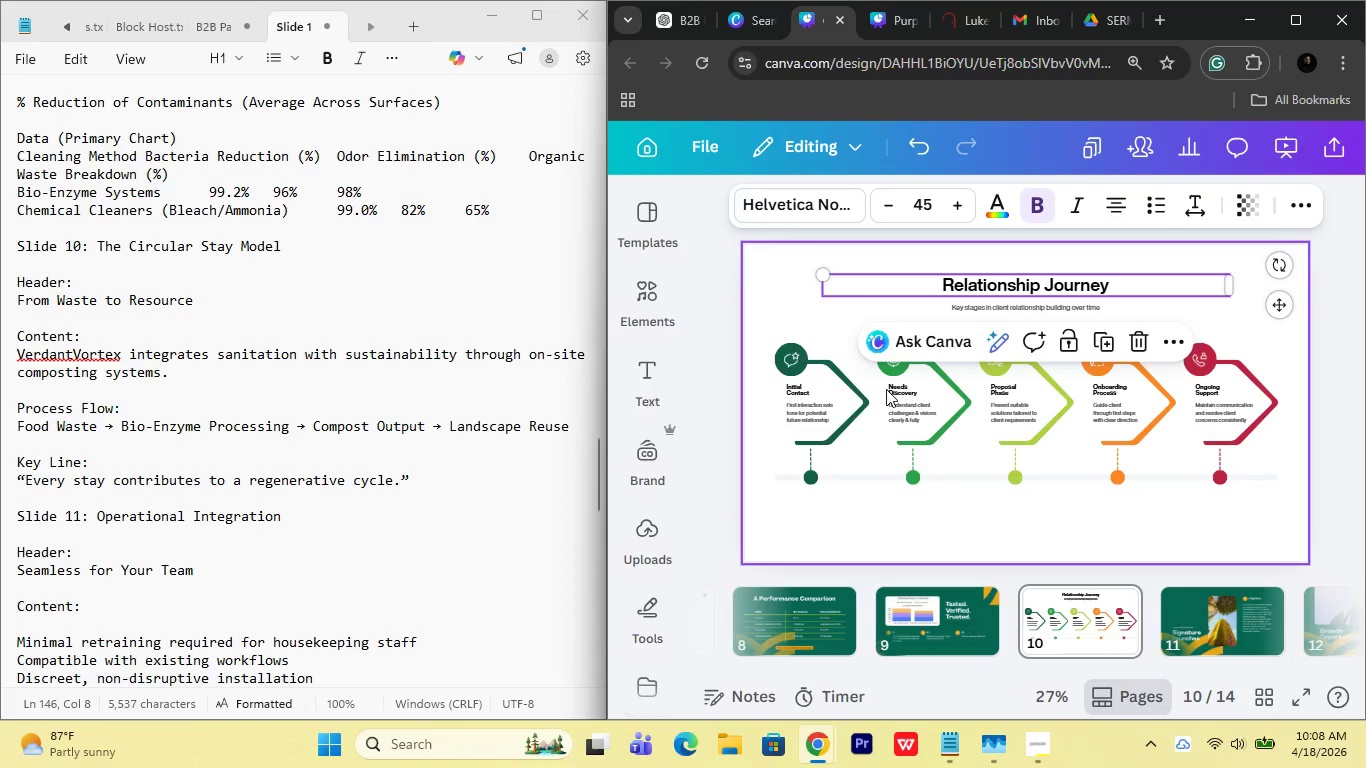 
double_click([889, 394])
 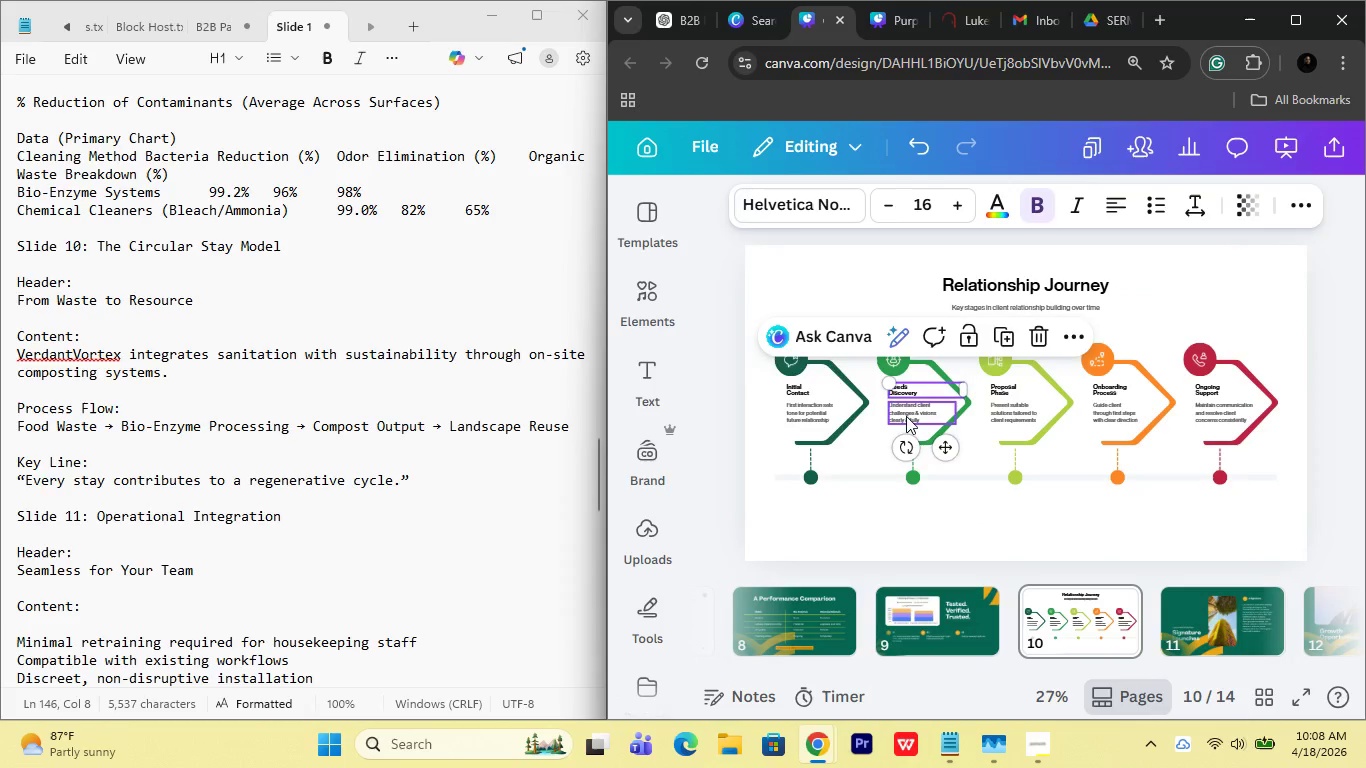 
left_click([906, 416])
 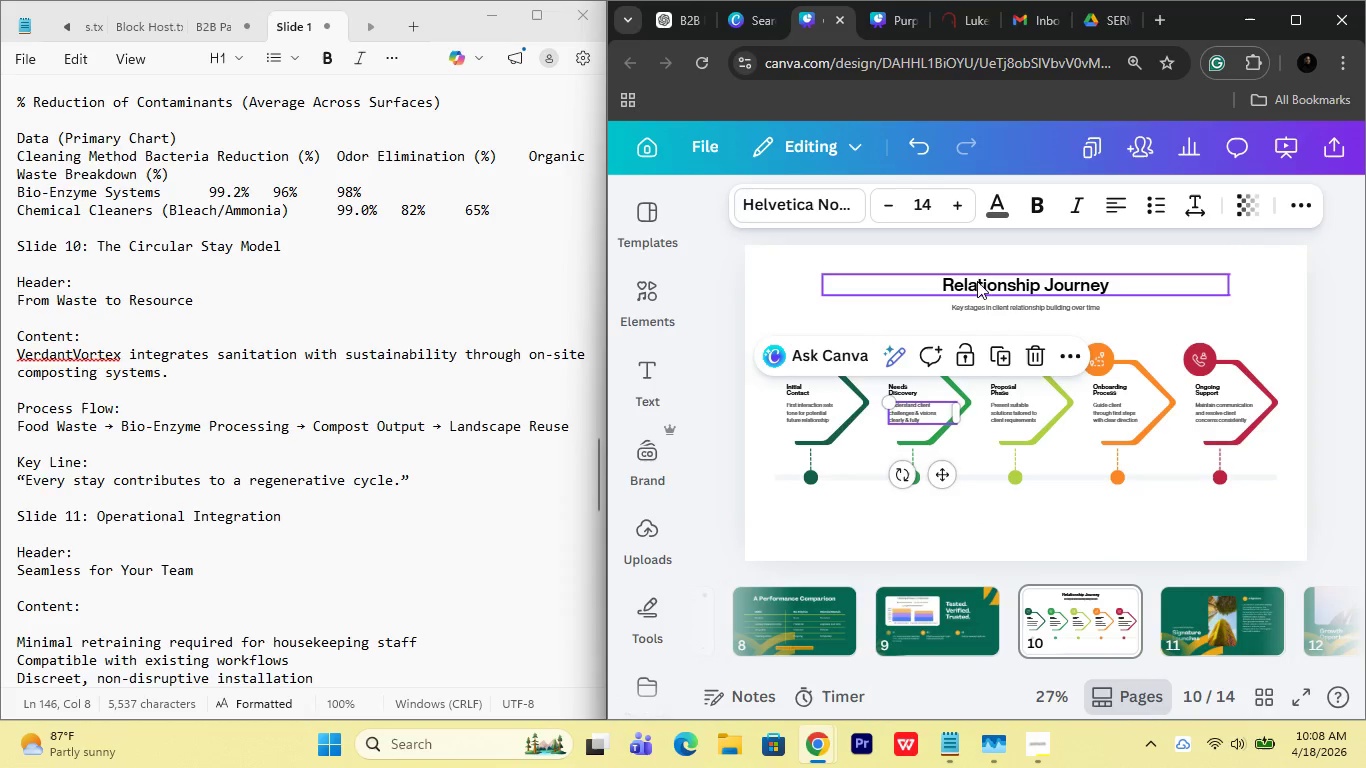 
left_click([978, 276])
 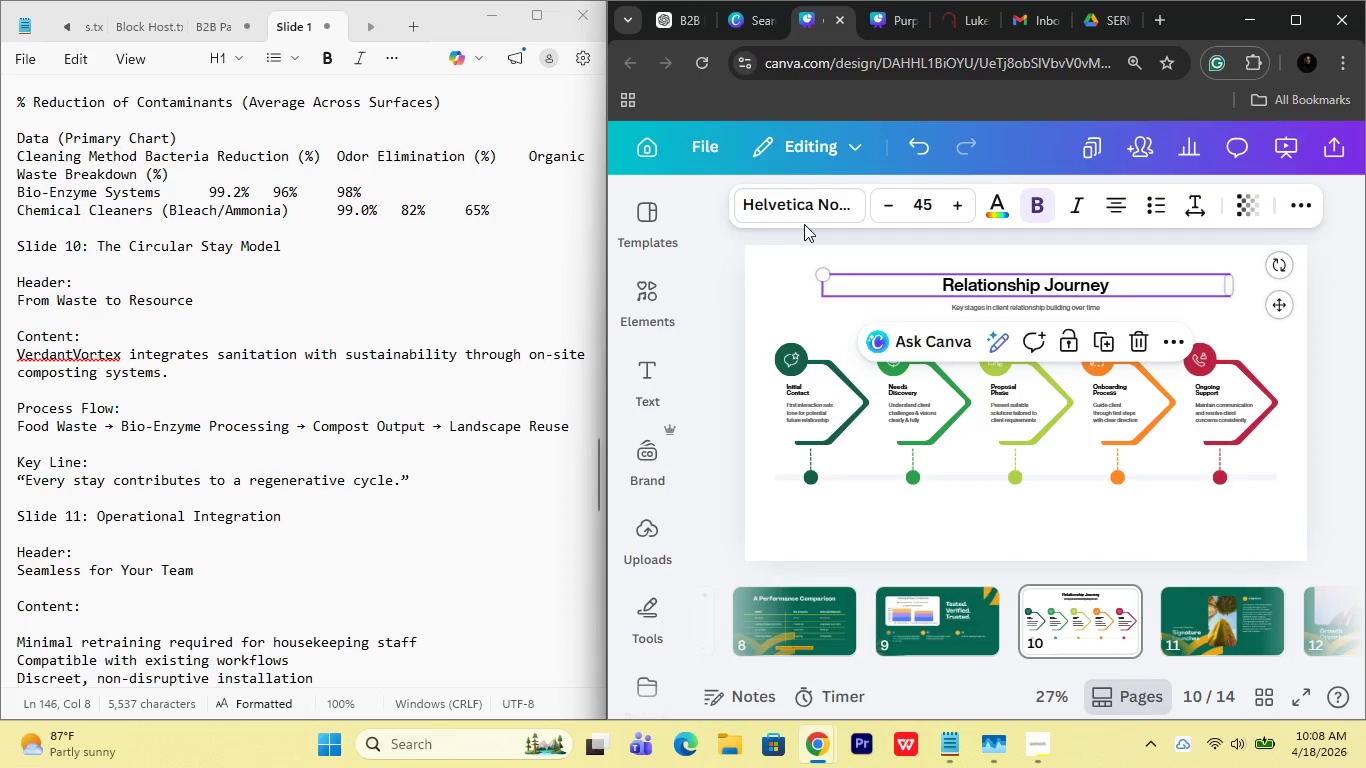 
double_click([798, 213])
 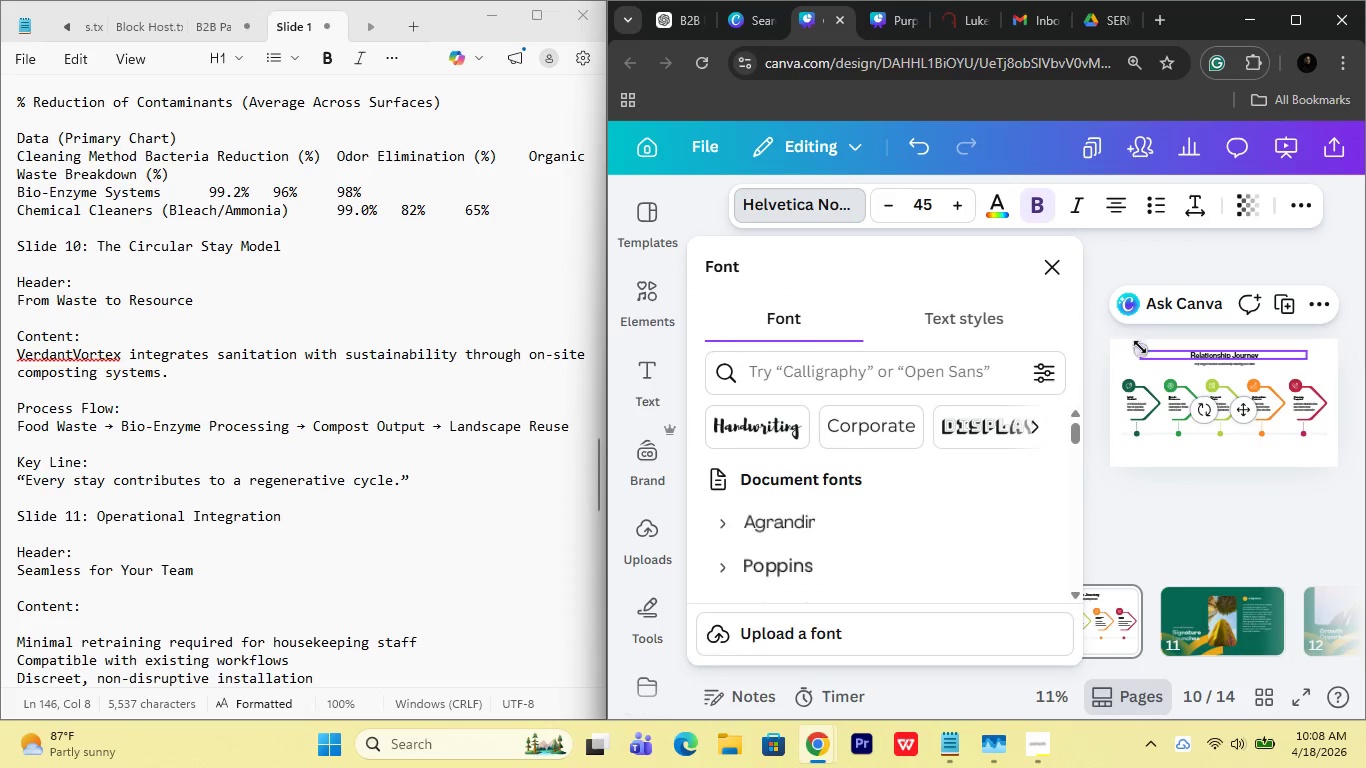 
left_click([1172, 277])
 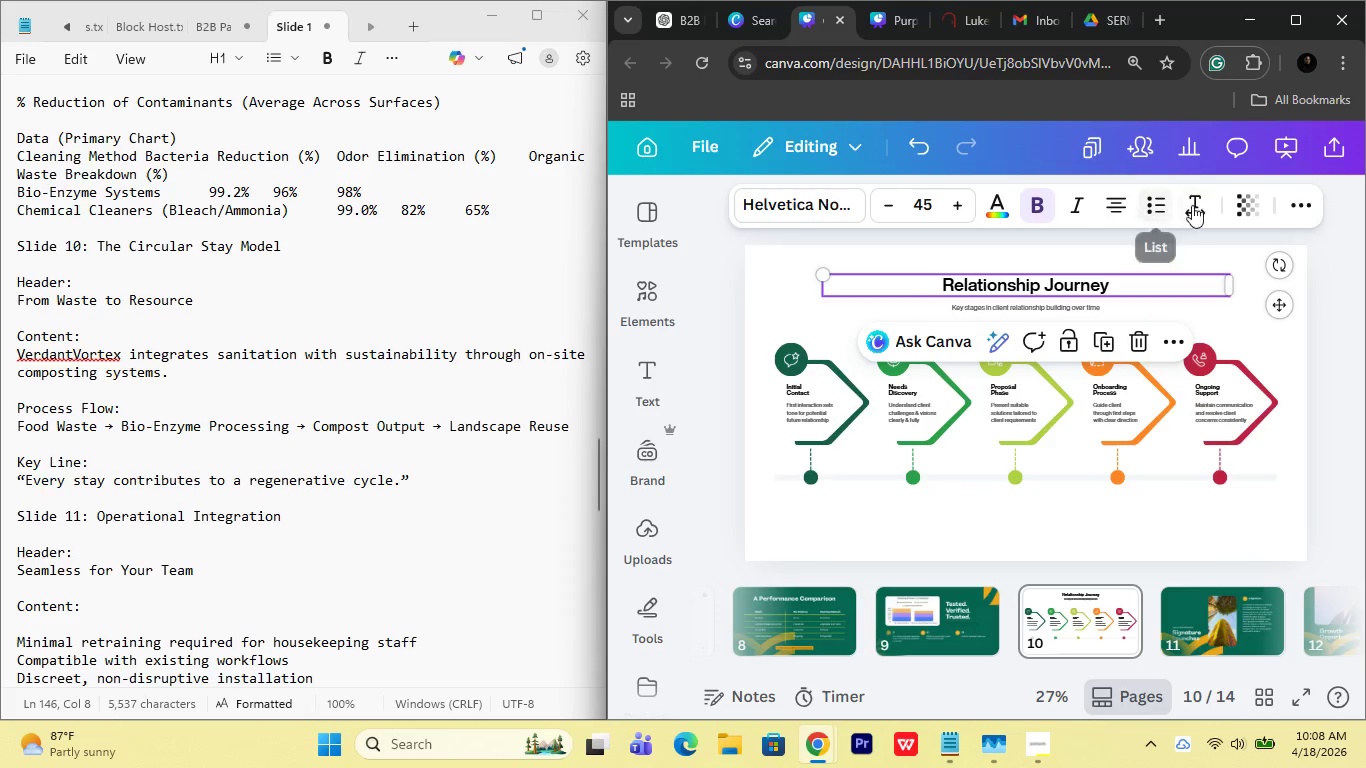 
left_click([1190, 206])
 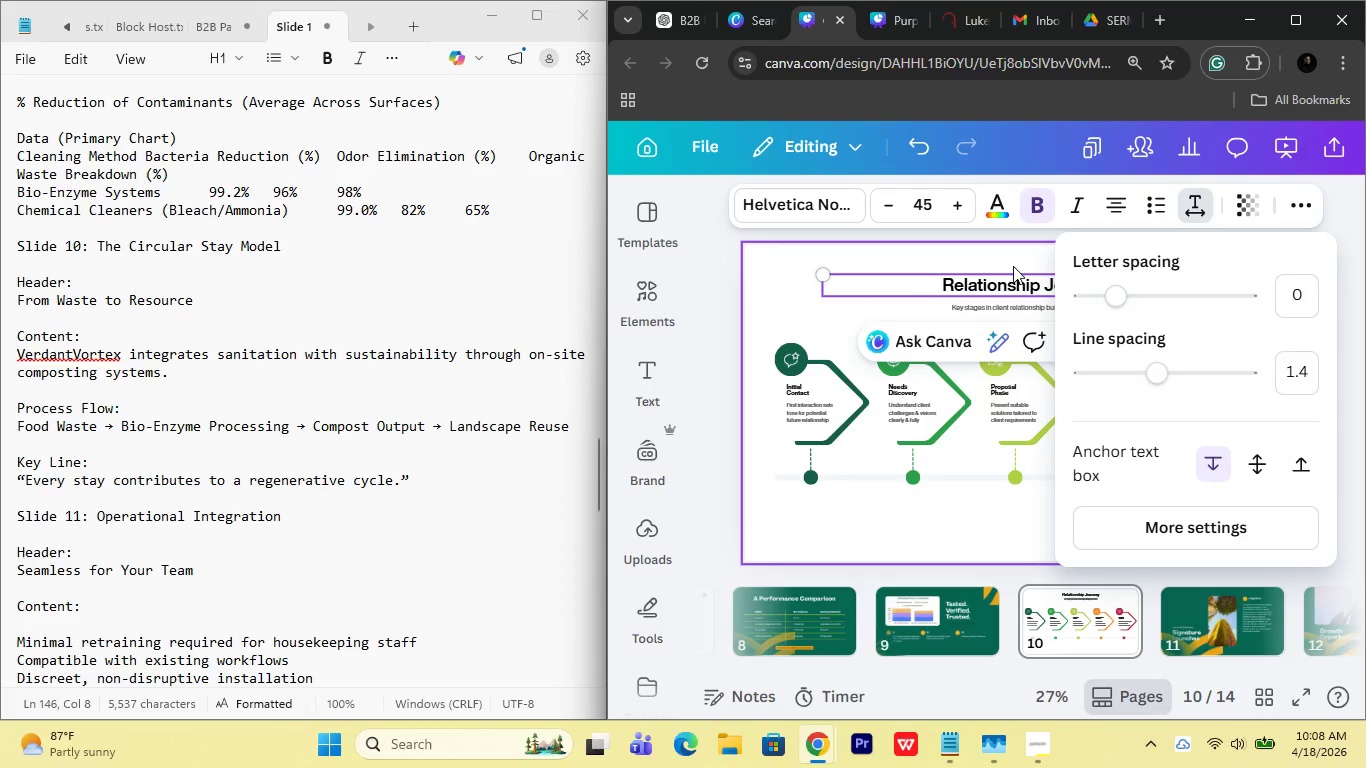 
double_click([1013, 277])
 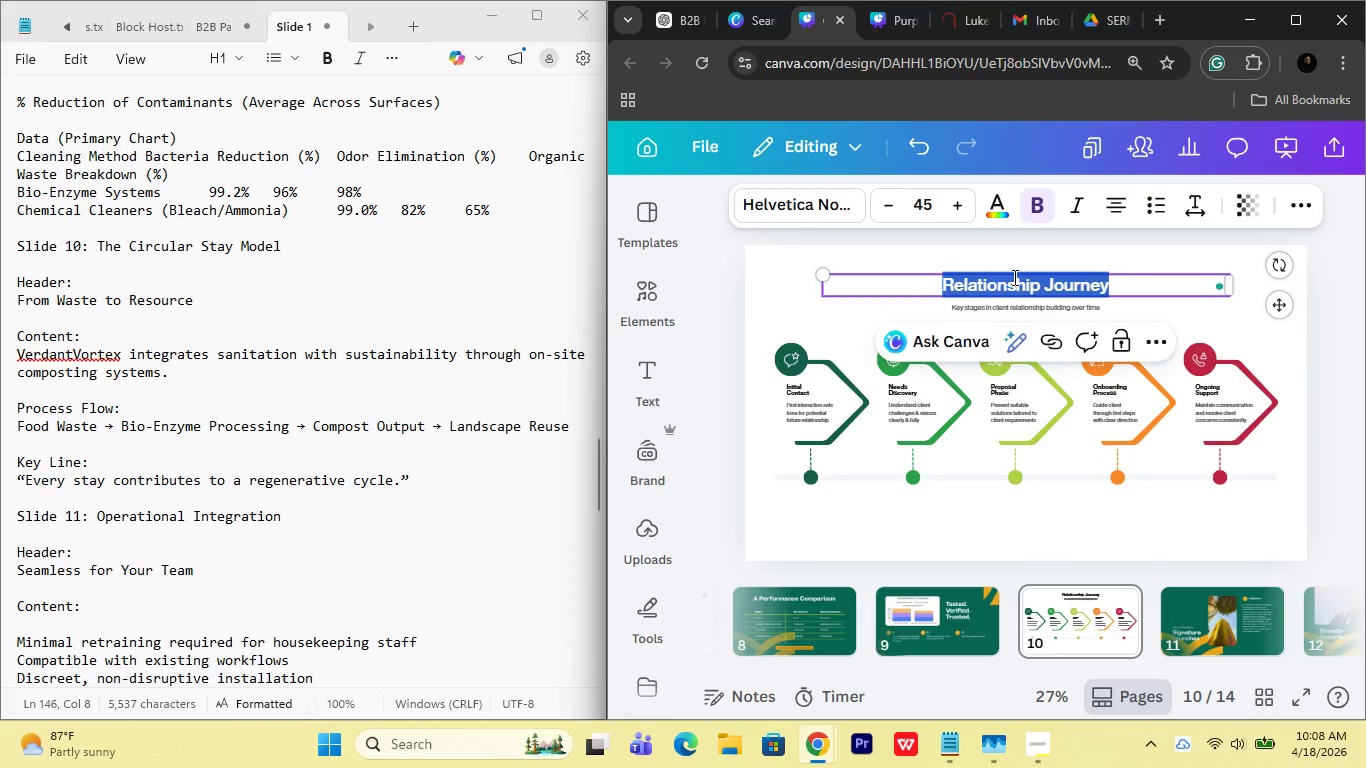 
type(From Waste to Resource)
 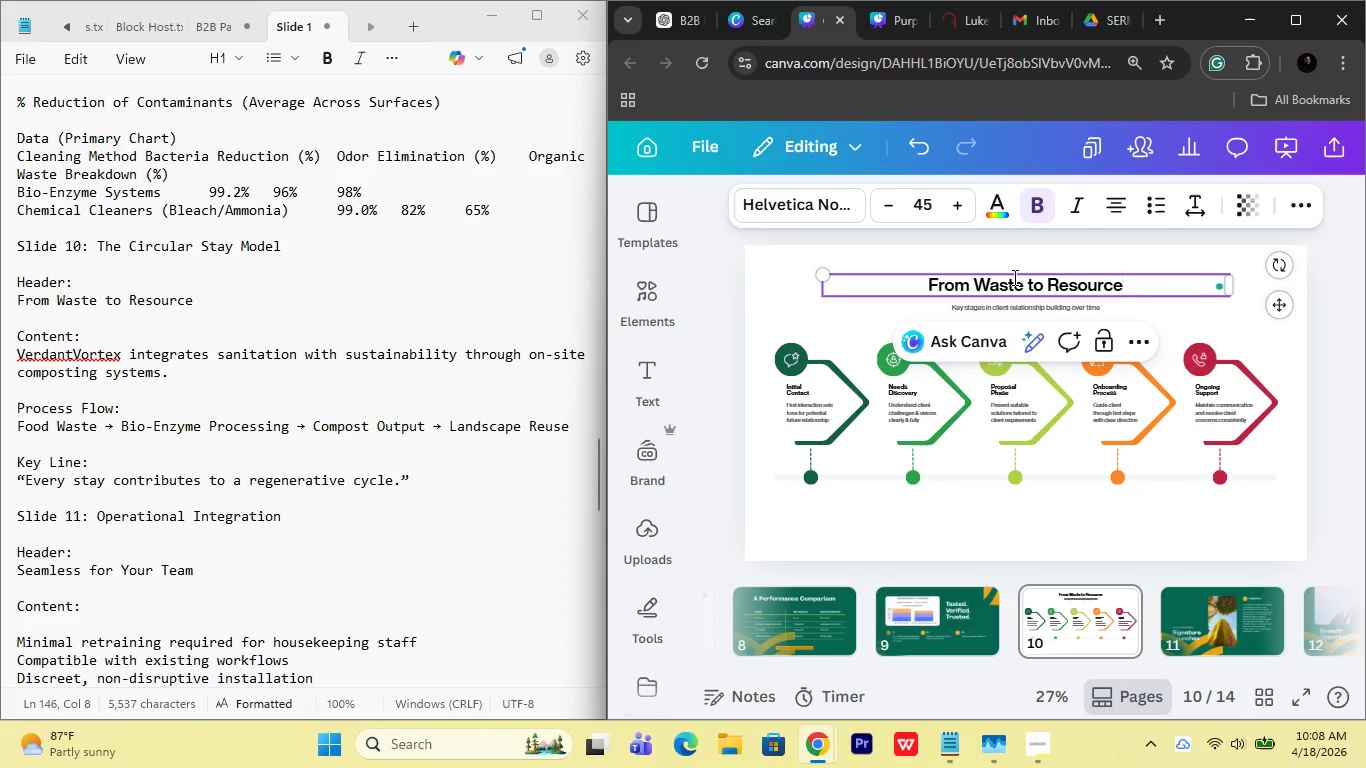 
key(Control+ControlLeft)
 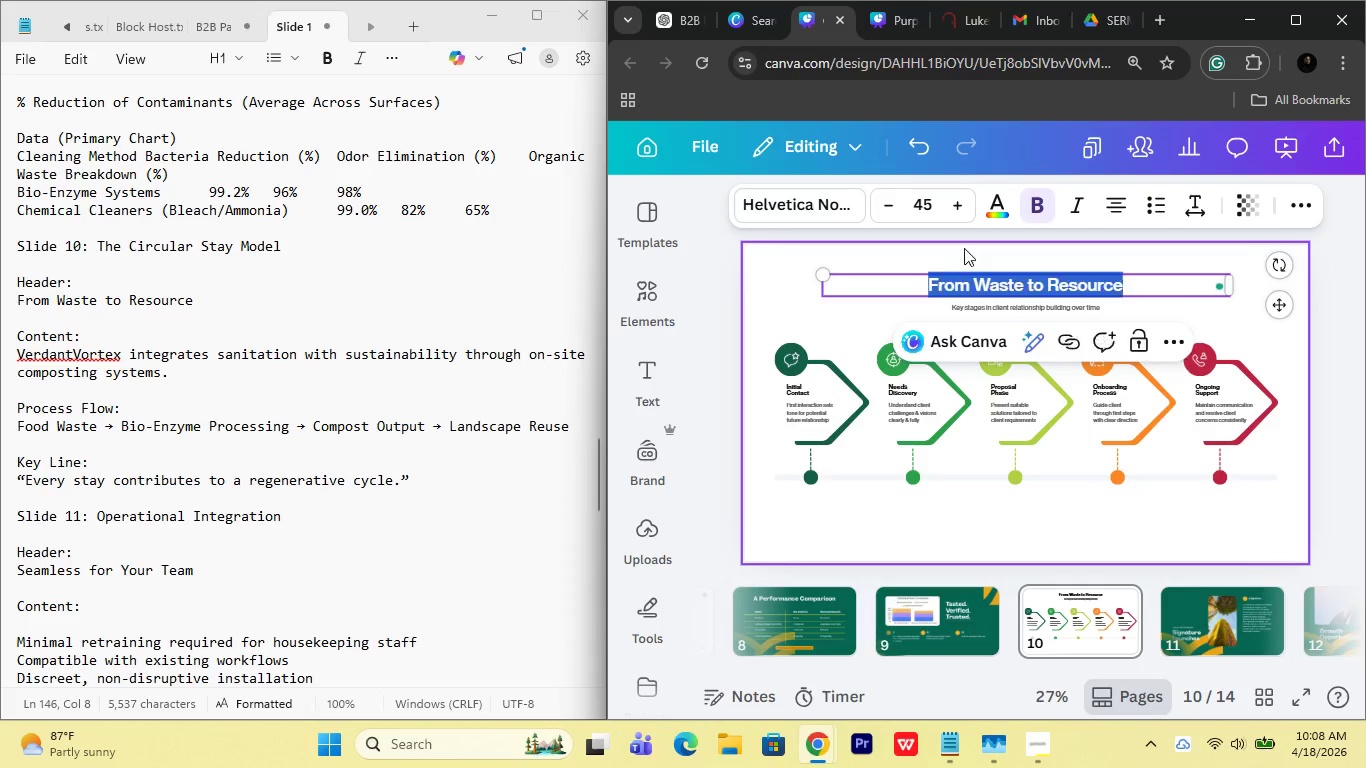 
key(Control+A)
 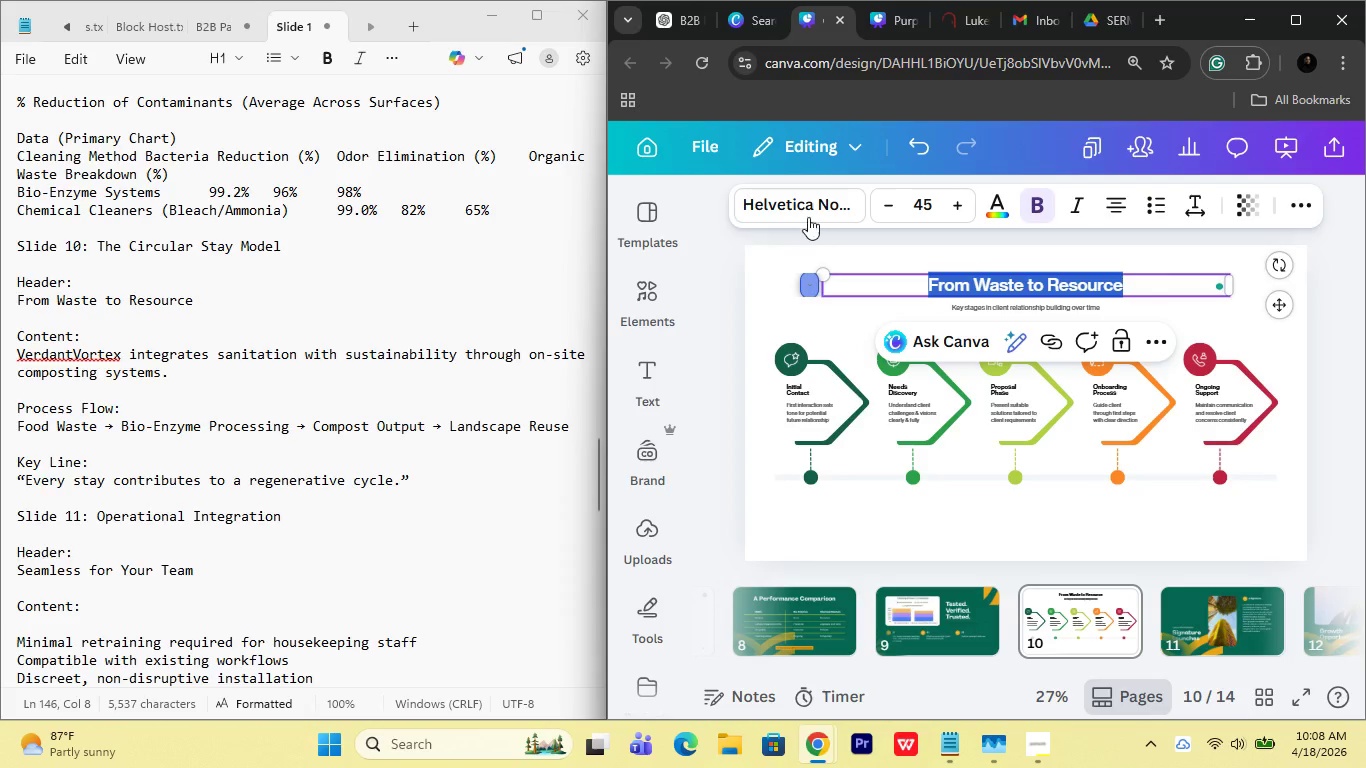 
left_click([807, 212])
 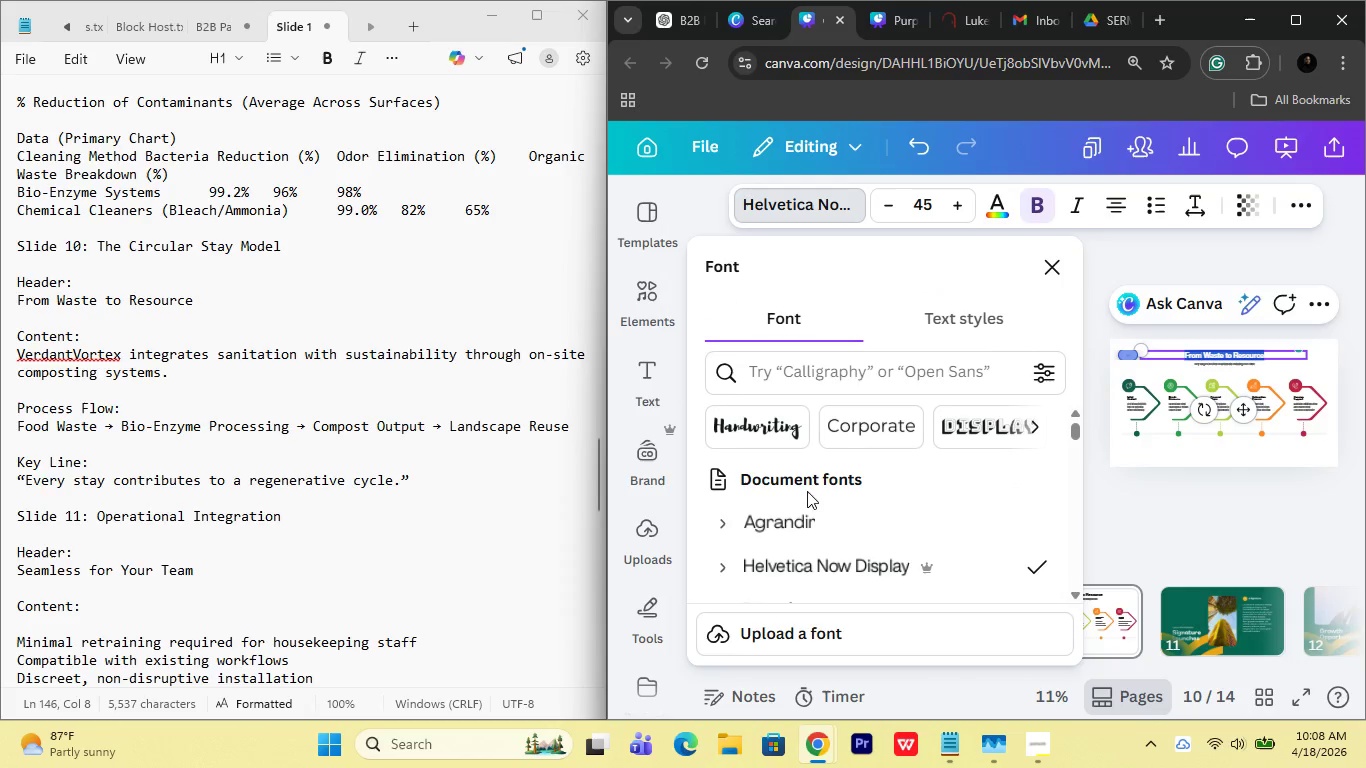 
left_click([813, 512])
 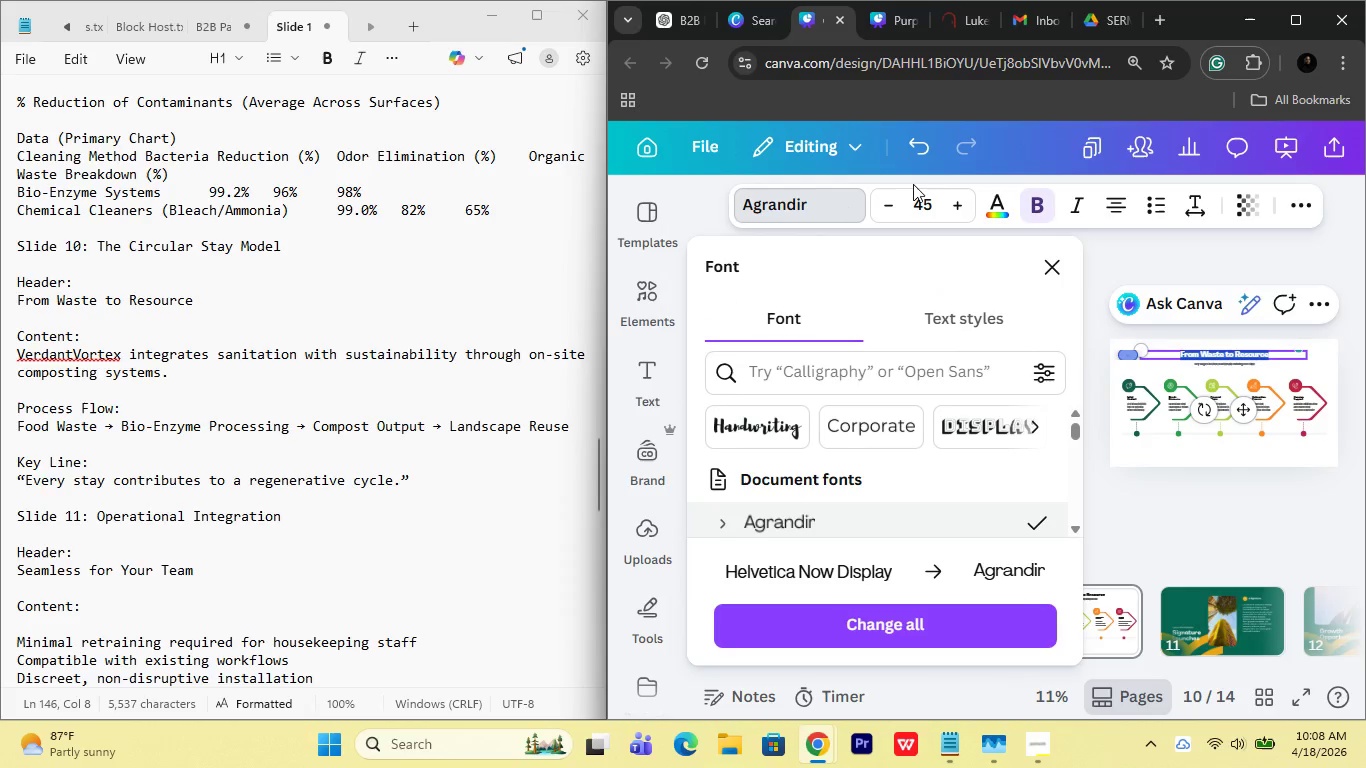 
double_click([921, 213])
 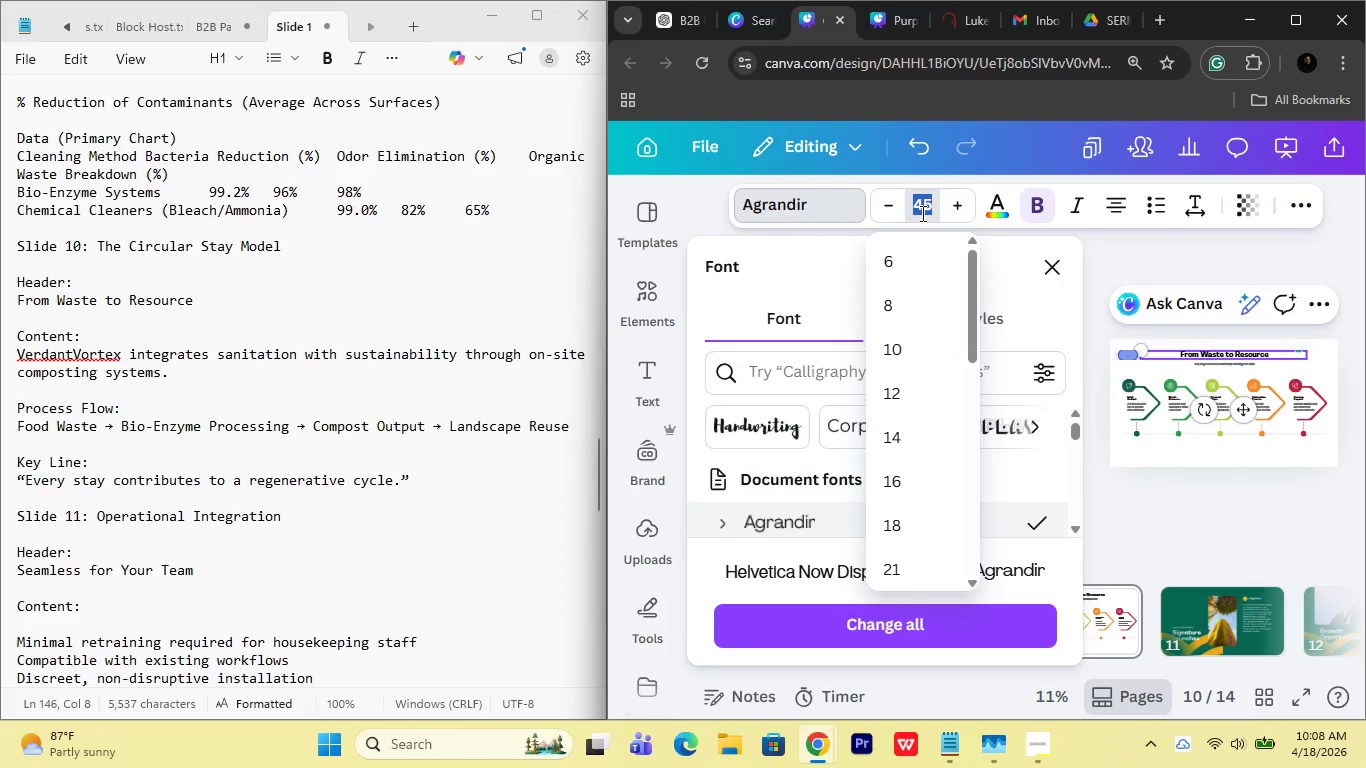 
type(68)
 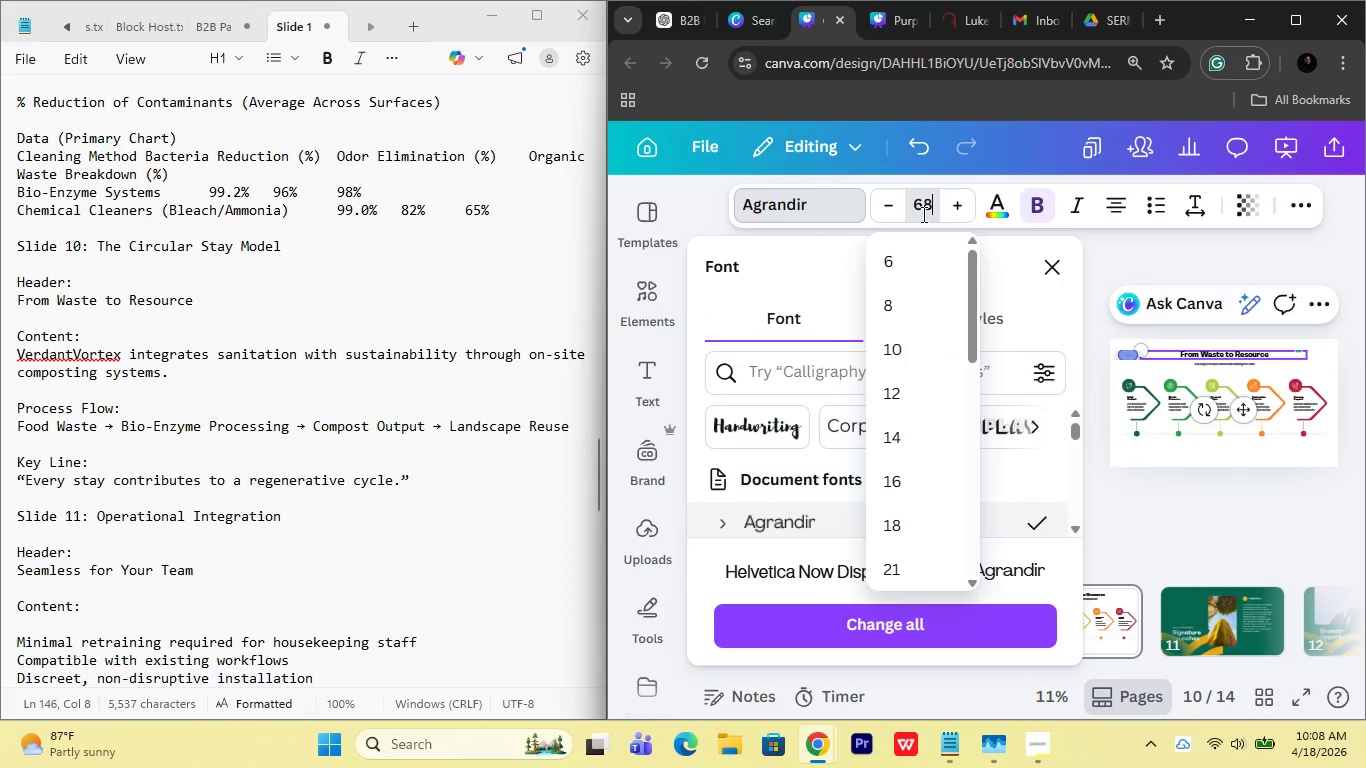 
key(Enter)
 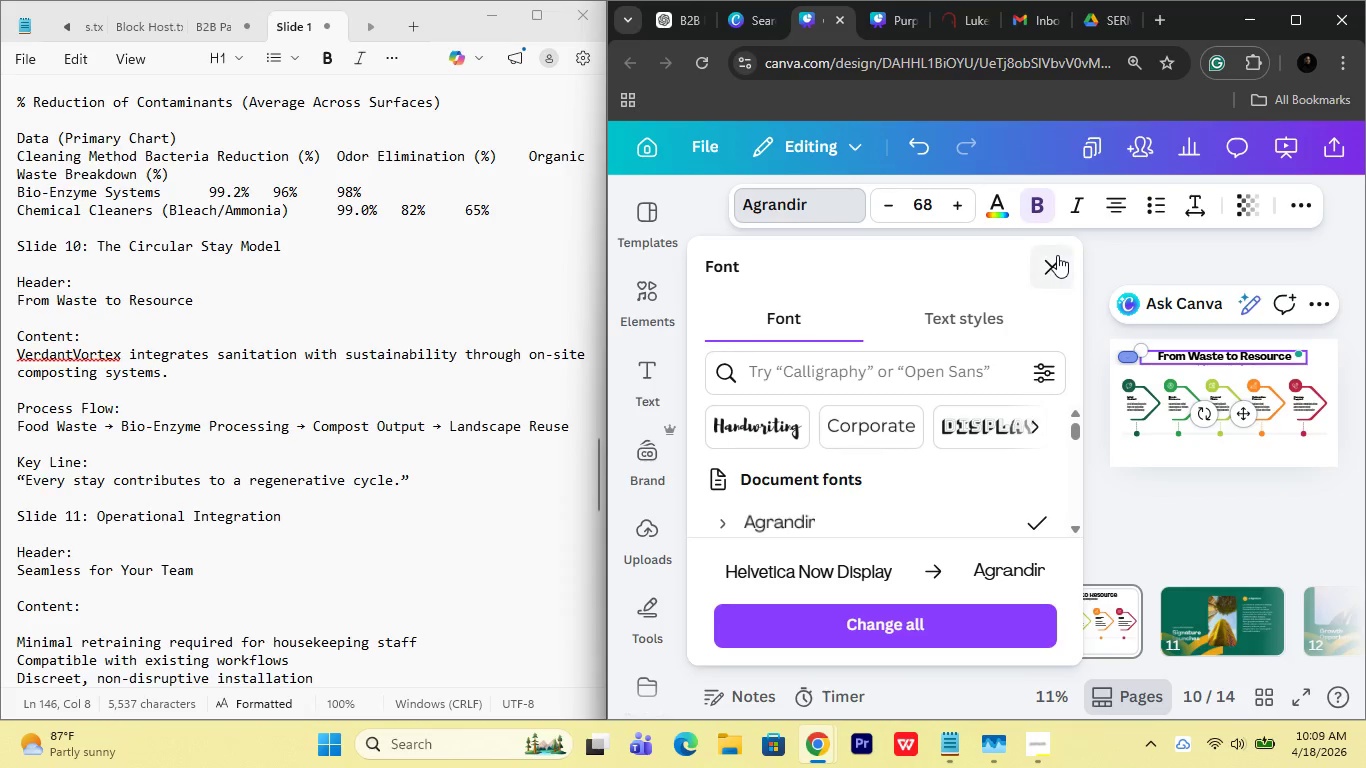 
wait(5.66)
 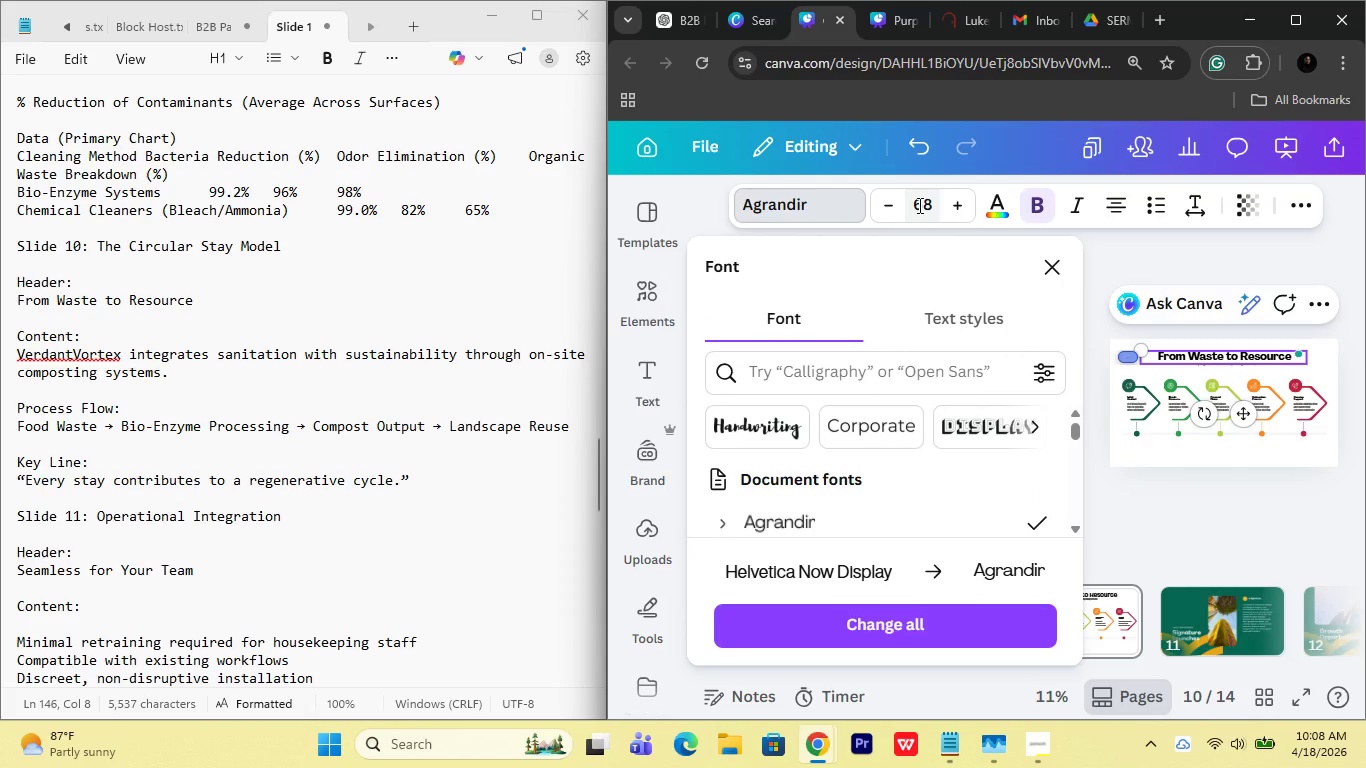 
left_click([1057, 255])
 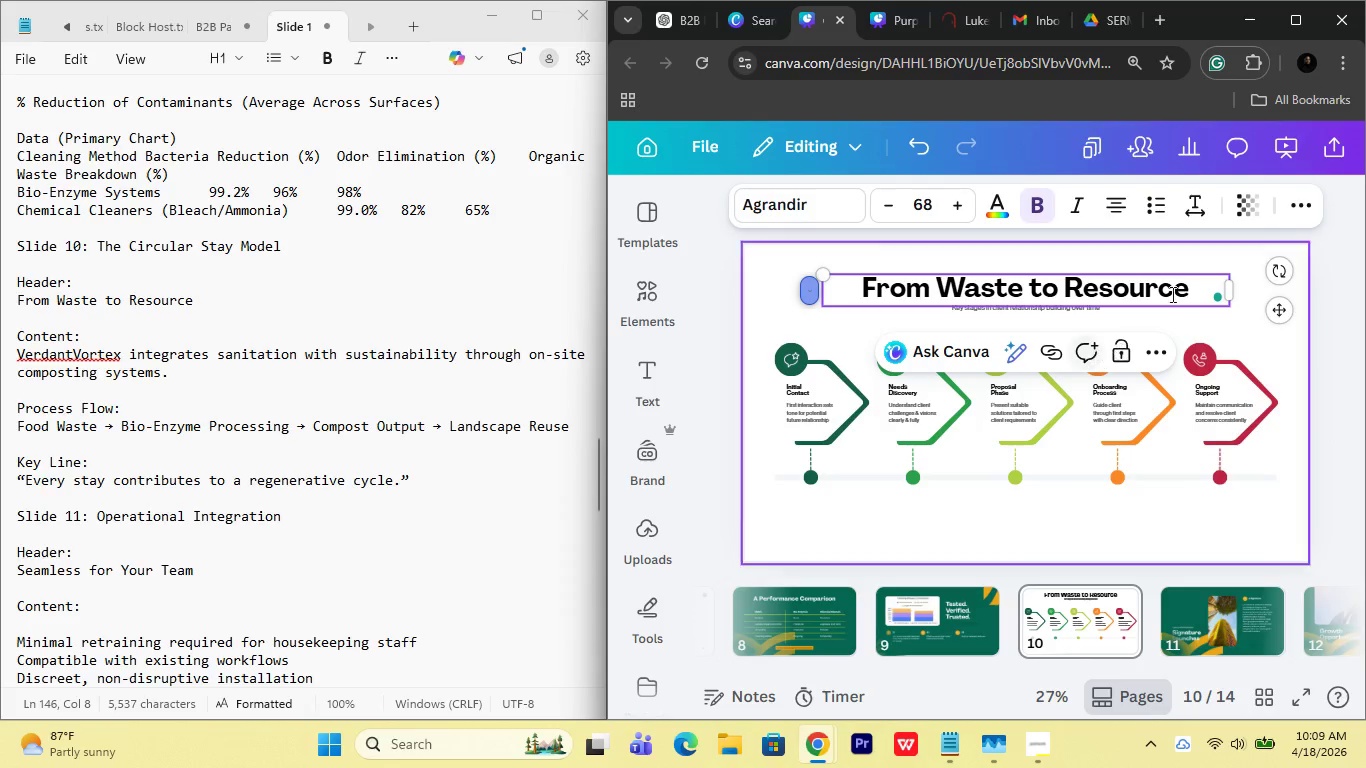 
left_click([1182, 249])
 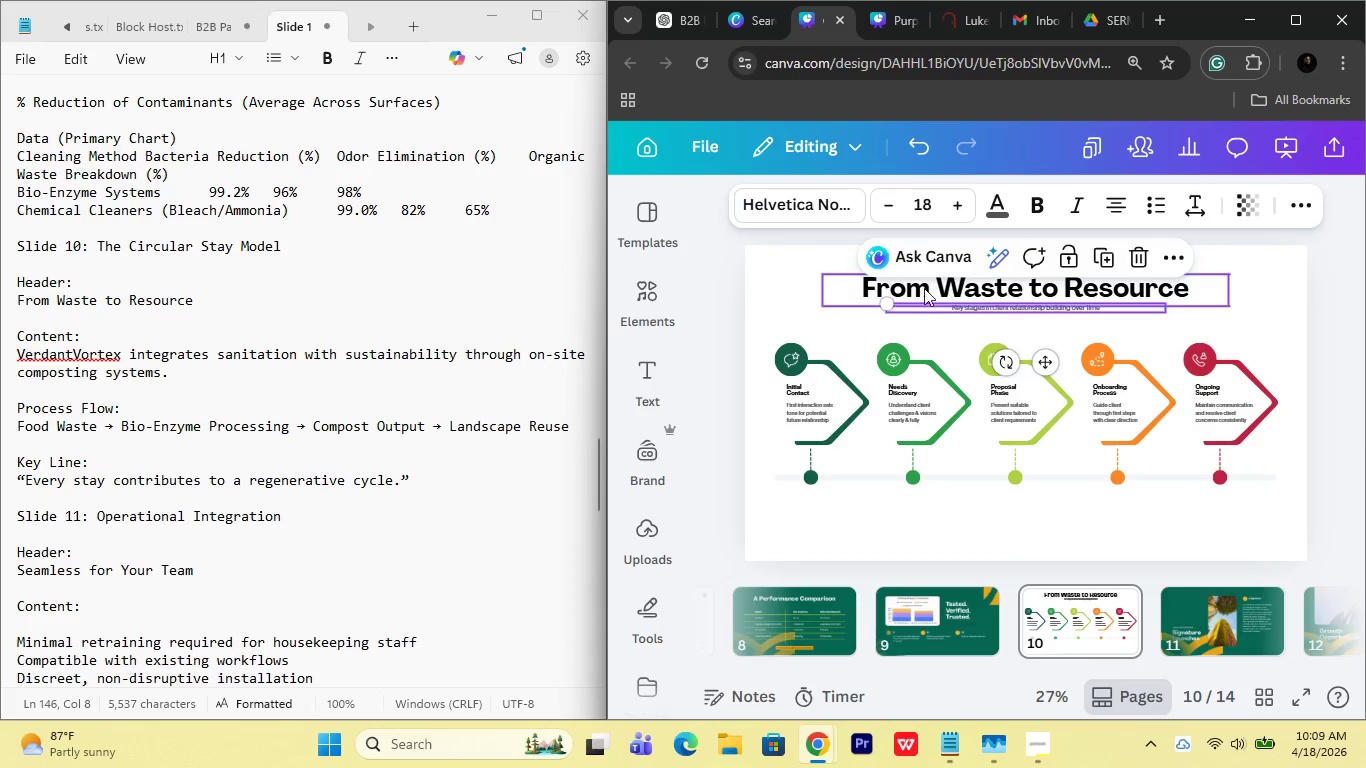 
left_click([914, 207])
 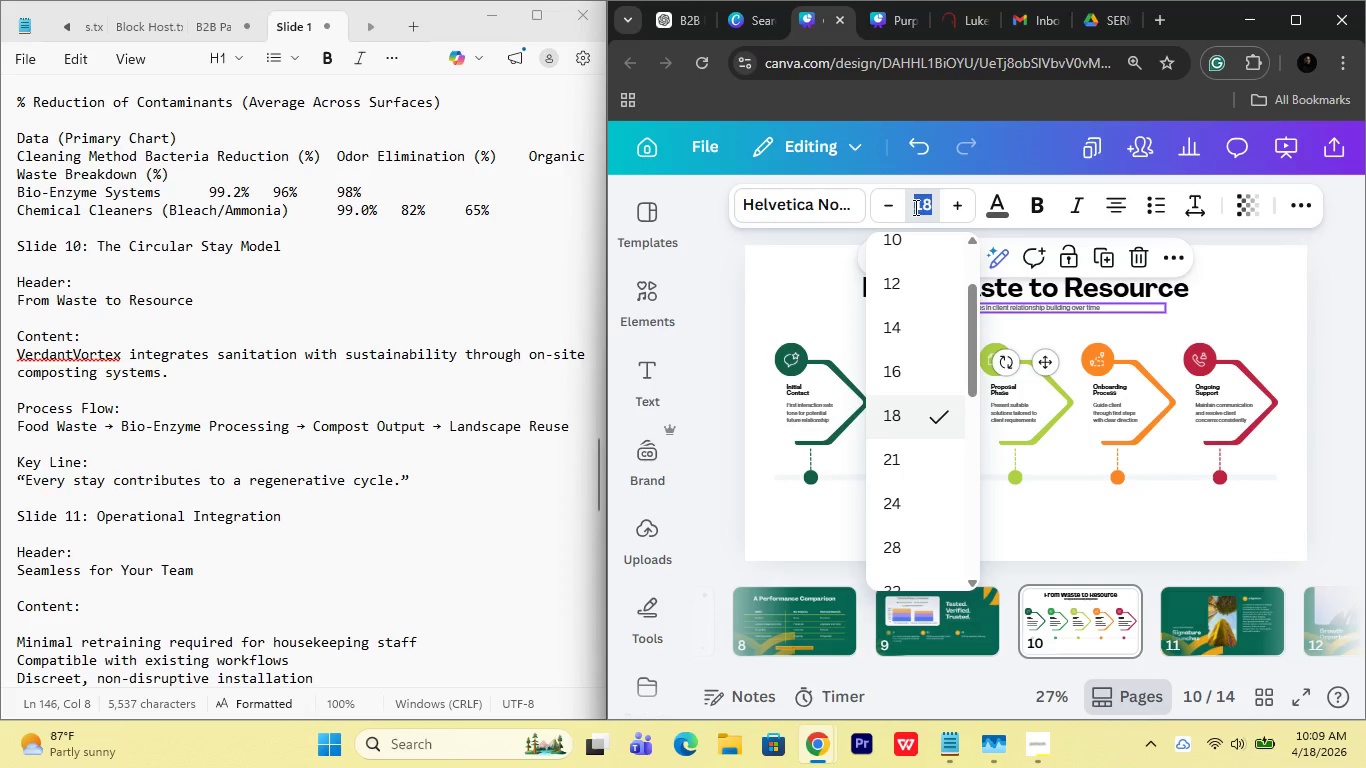 
type(24)
 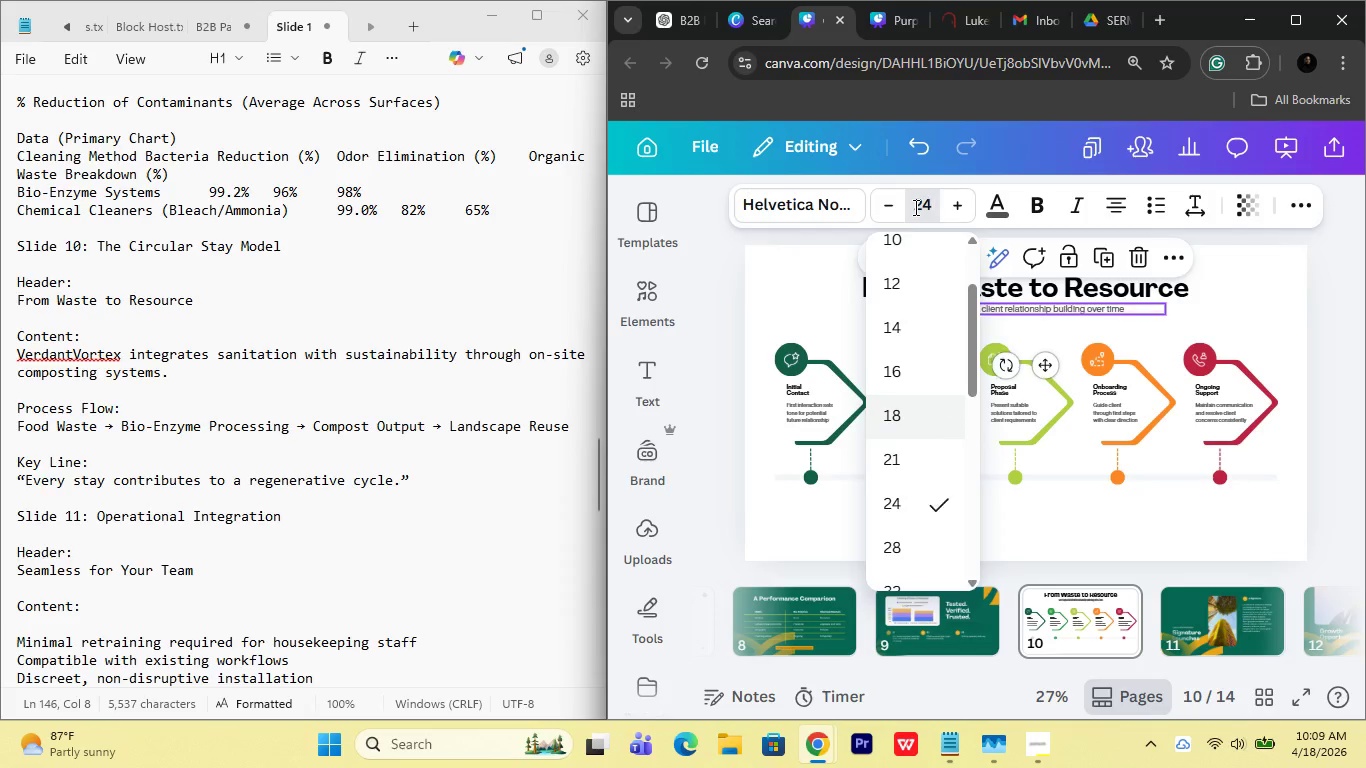 
key(Enter)
 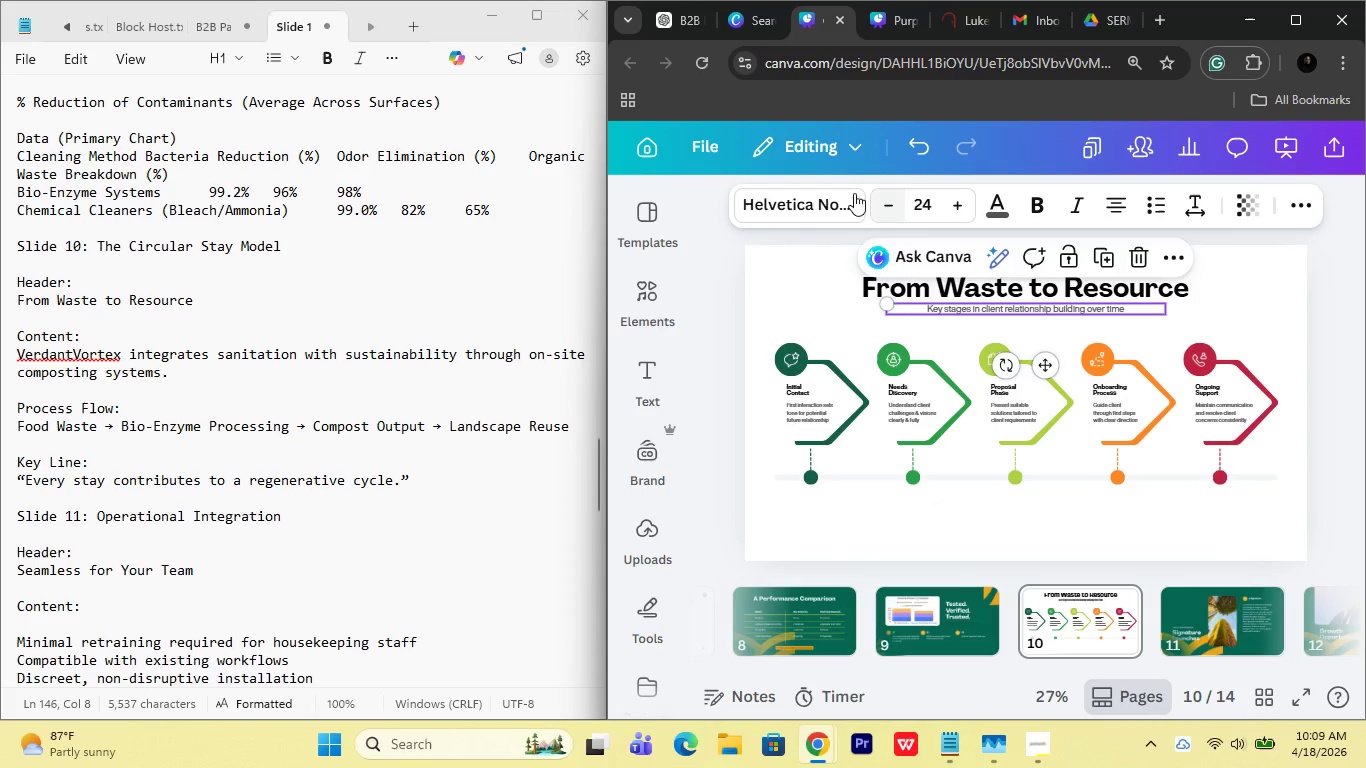 
left_click([847, 193])
 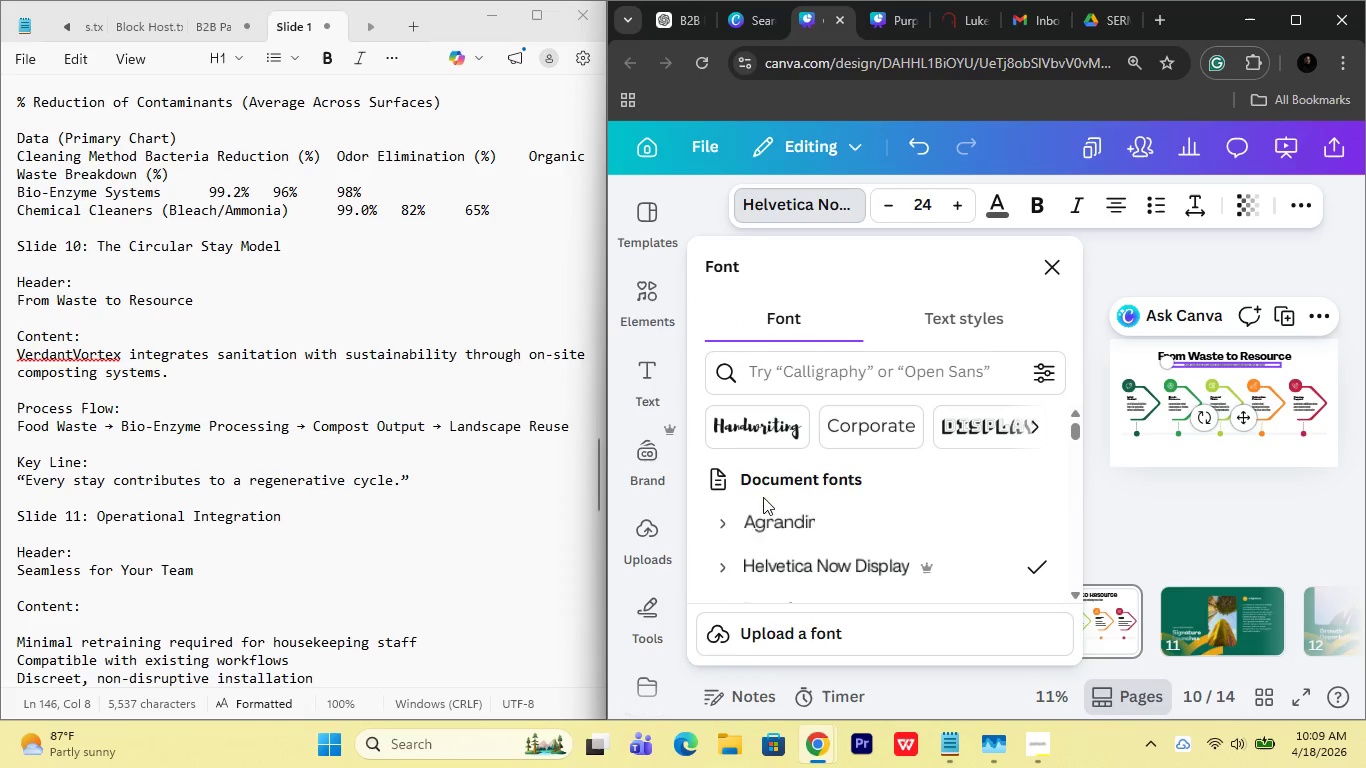 
scroll: coordinate [764, 541], scroll_direction: down, amount: 1.0
 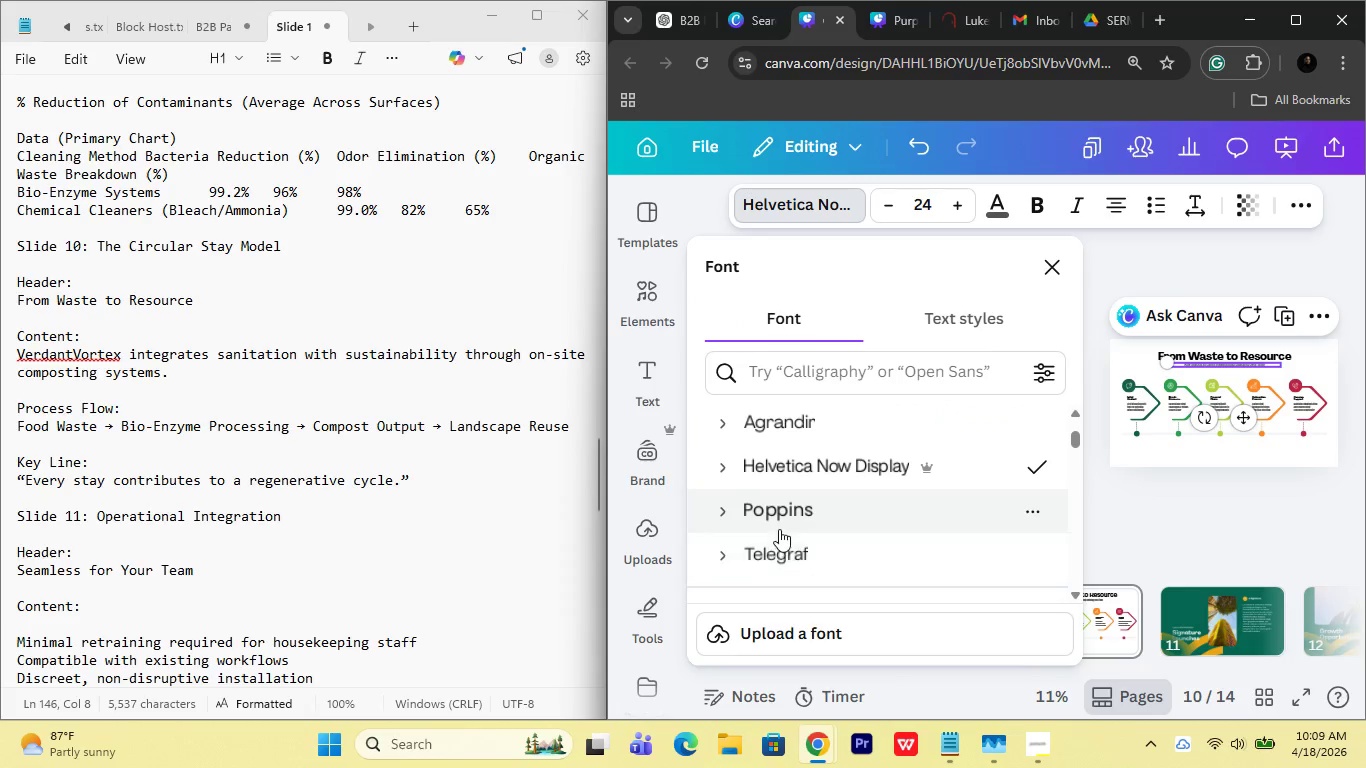 
left_click([779, 521])
 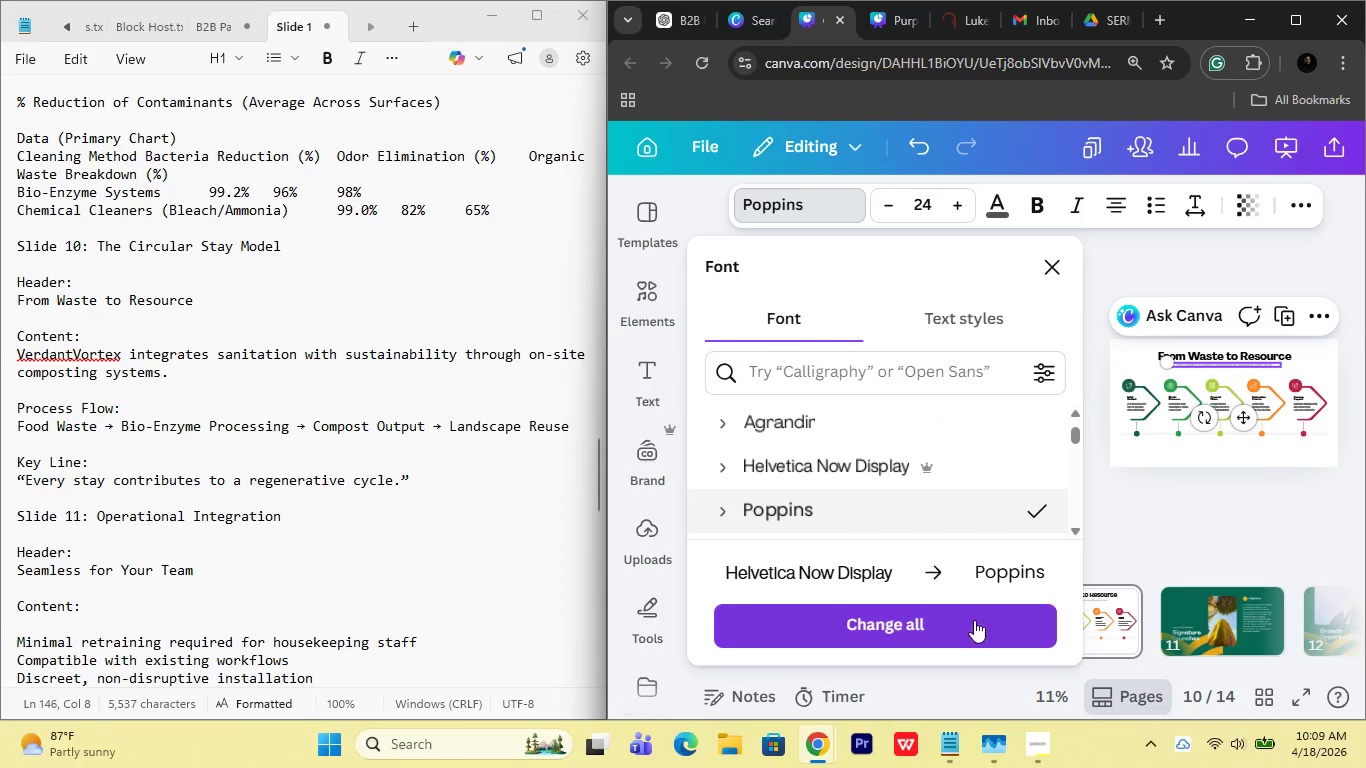 
left_click([974, 620])
 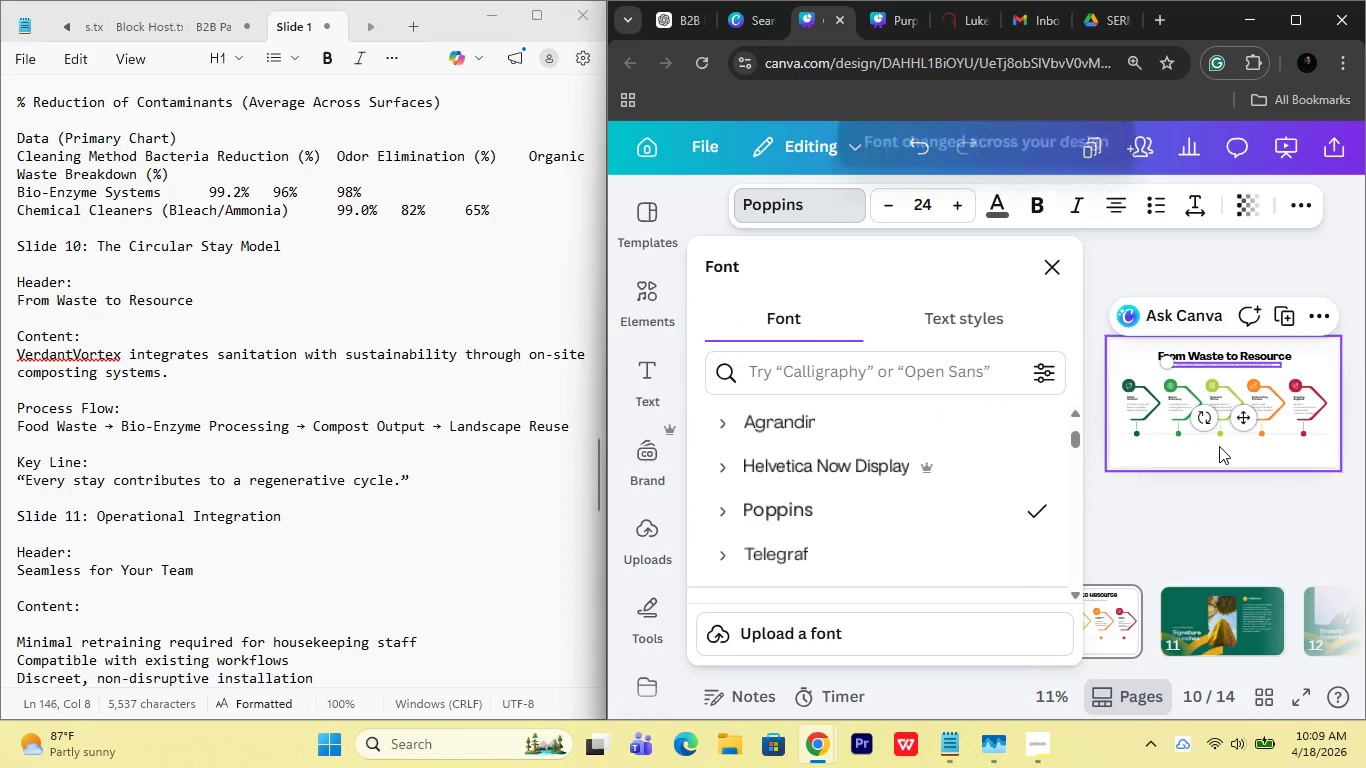 
left_click([1216, 471])
 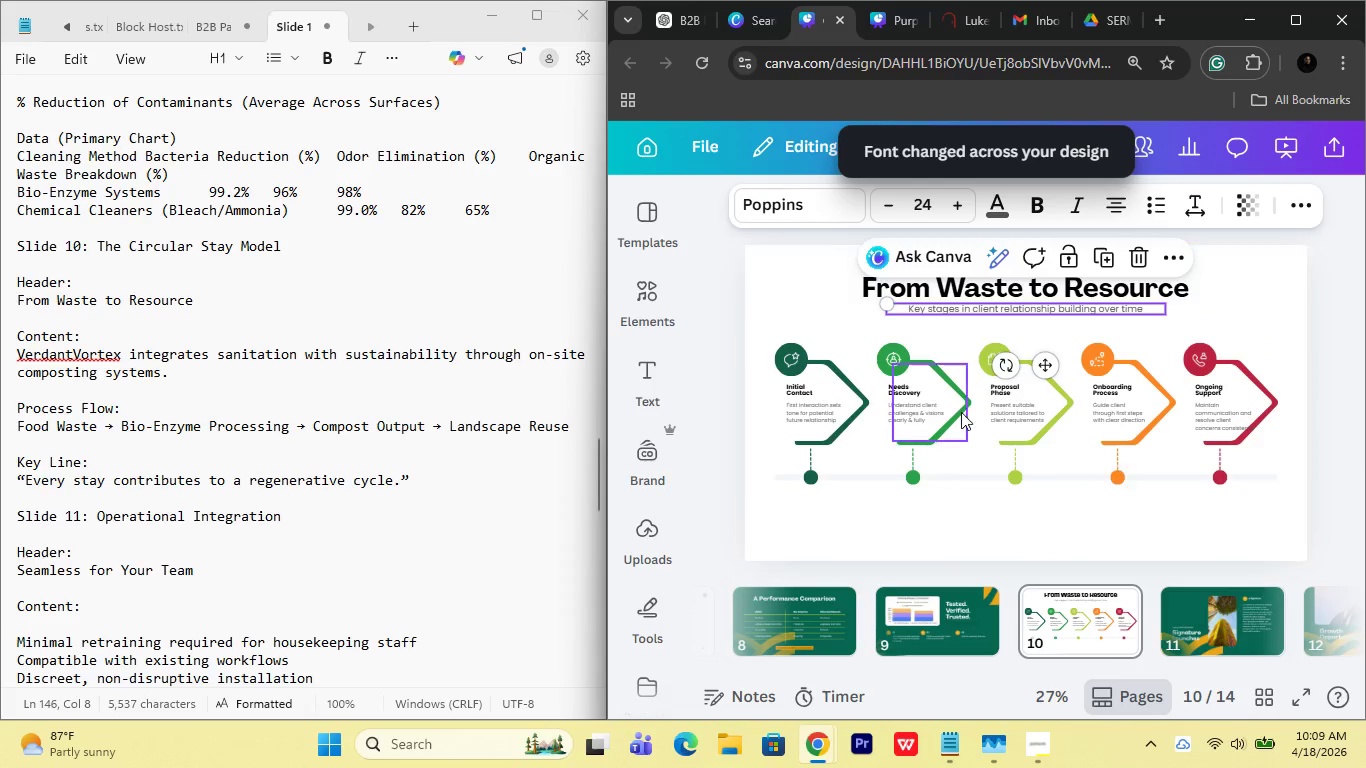 
left_click([1003, 399])
 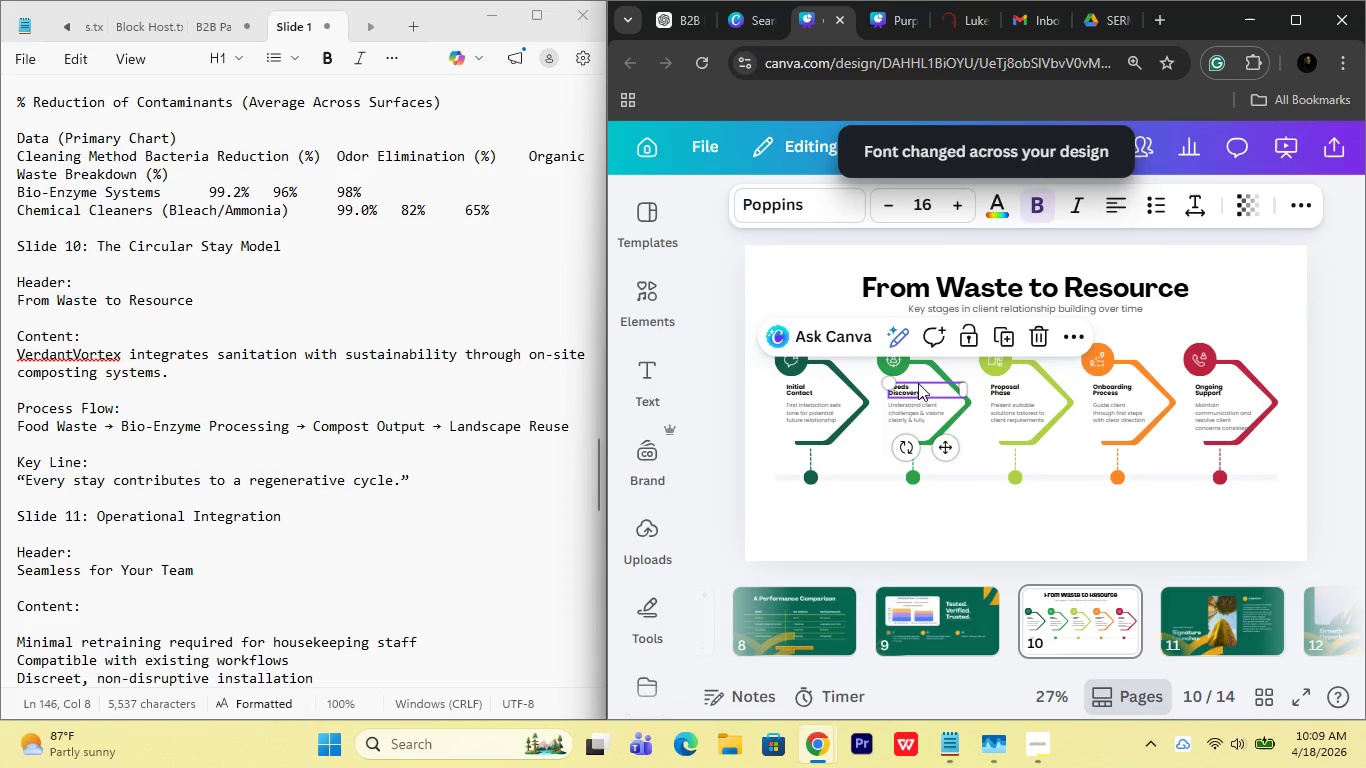 
double_click([919, 413])
 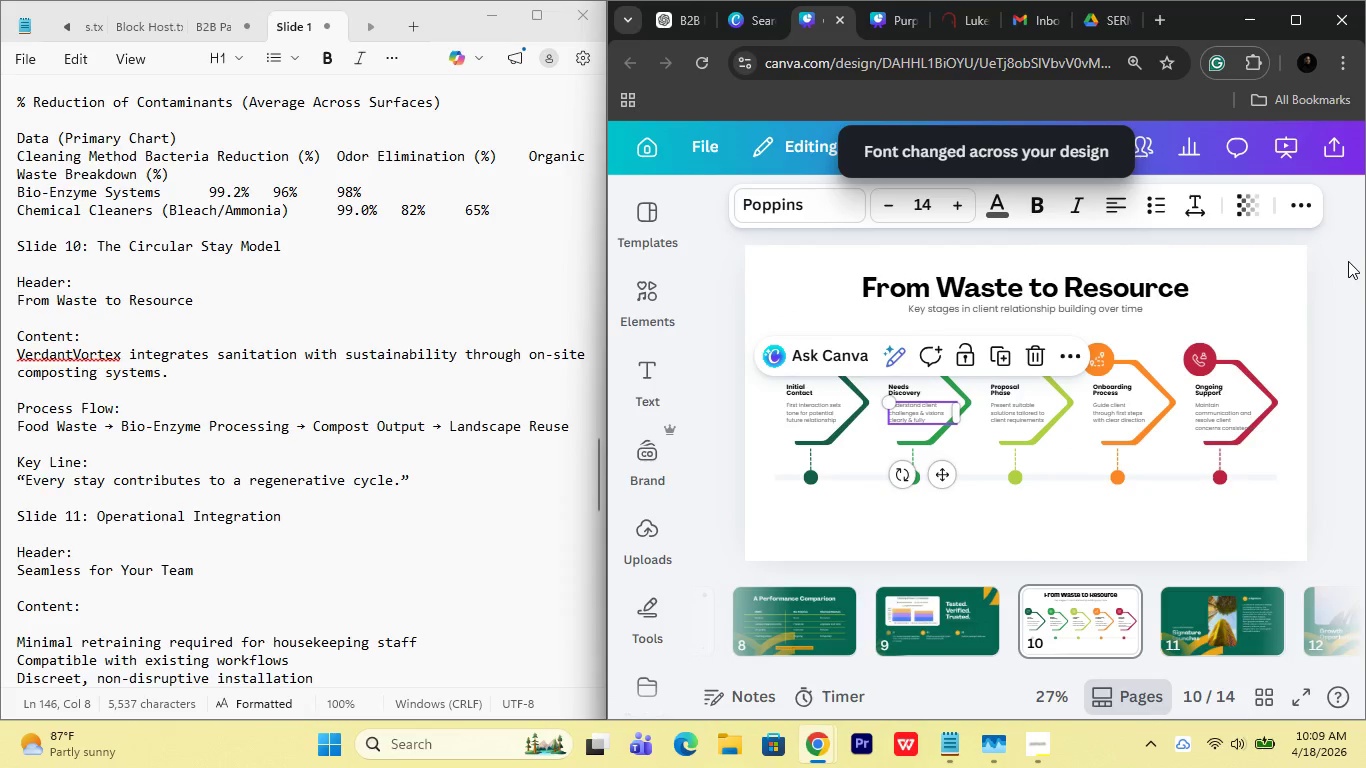 
left_click([1281, 258])
 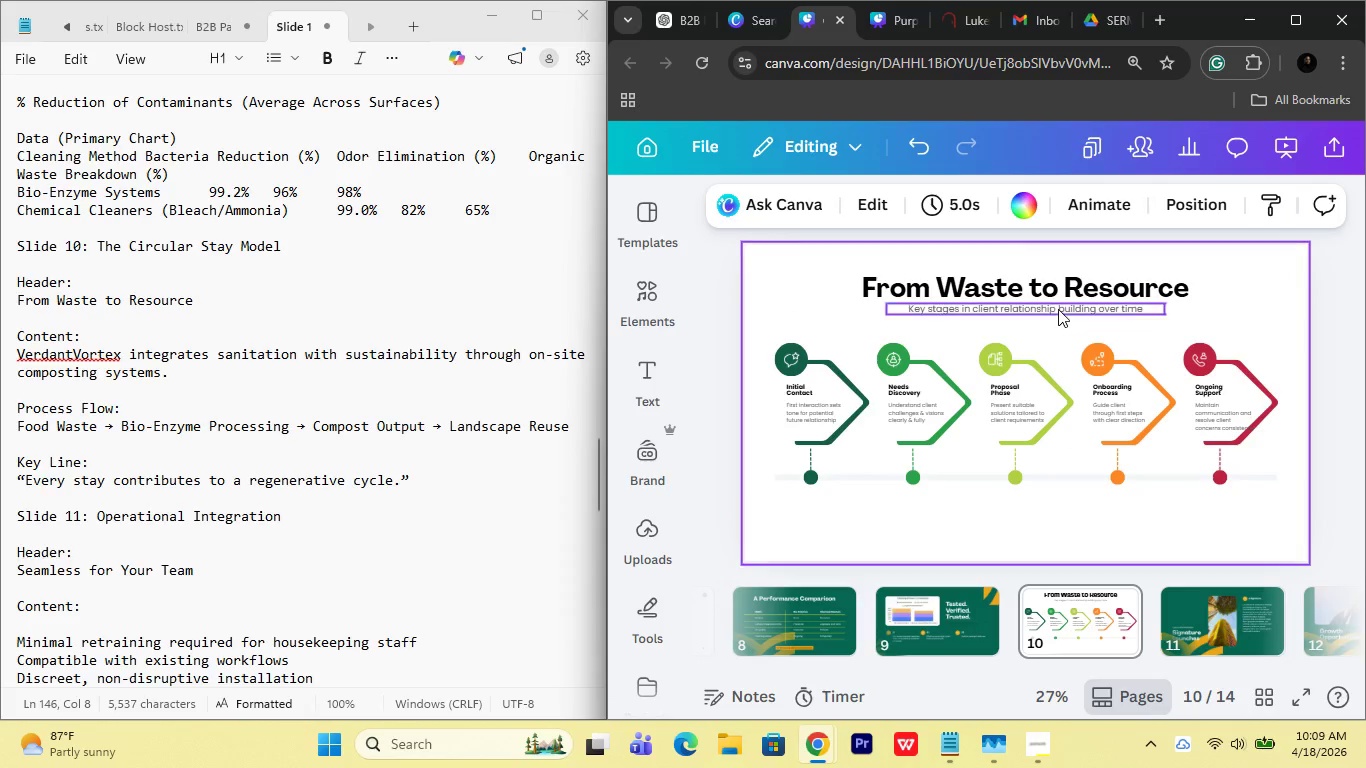 
double_click([1058, 309])
 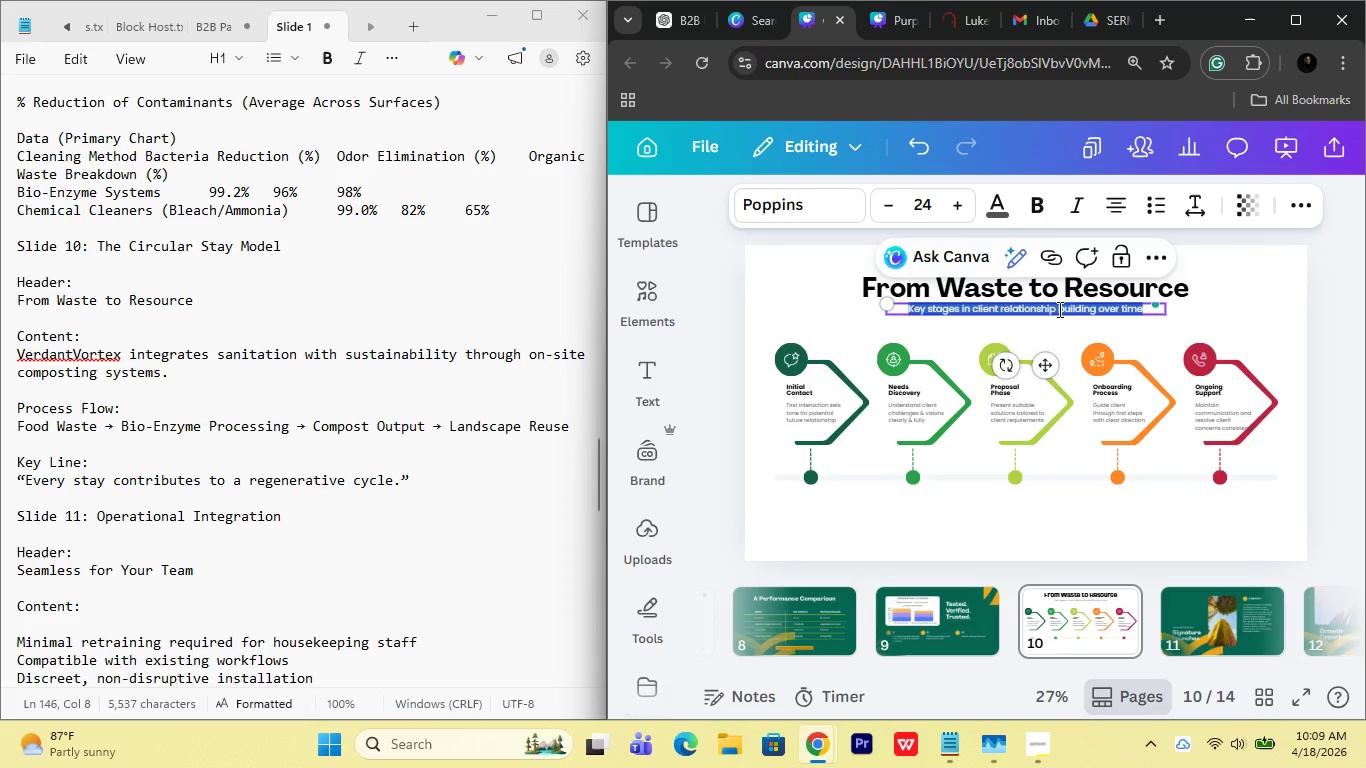 
type(VerdantVortex)
 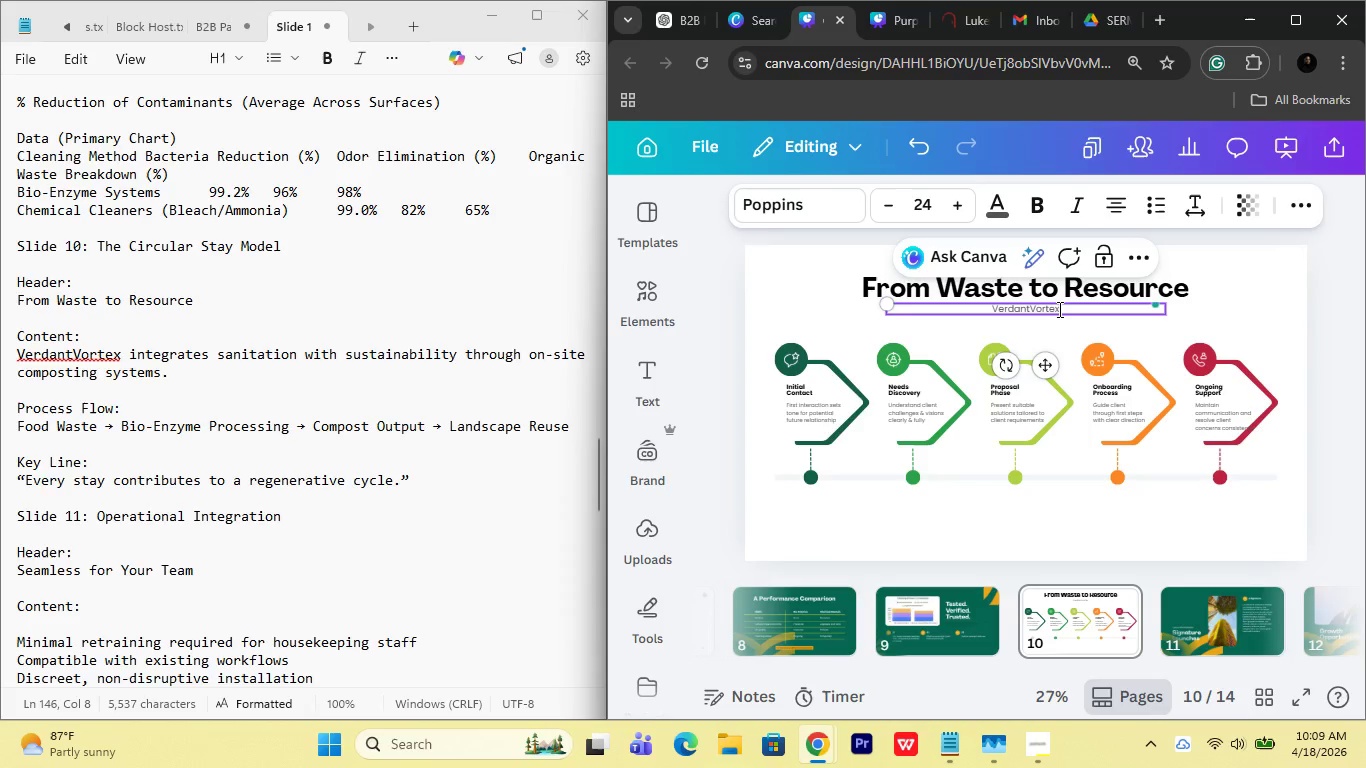 
type( integrates sanitation wih susainability through on-site composting systems.)
 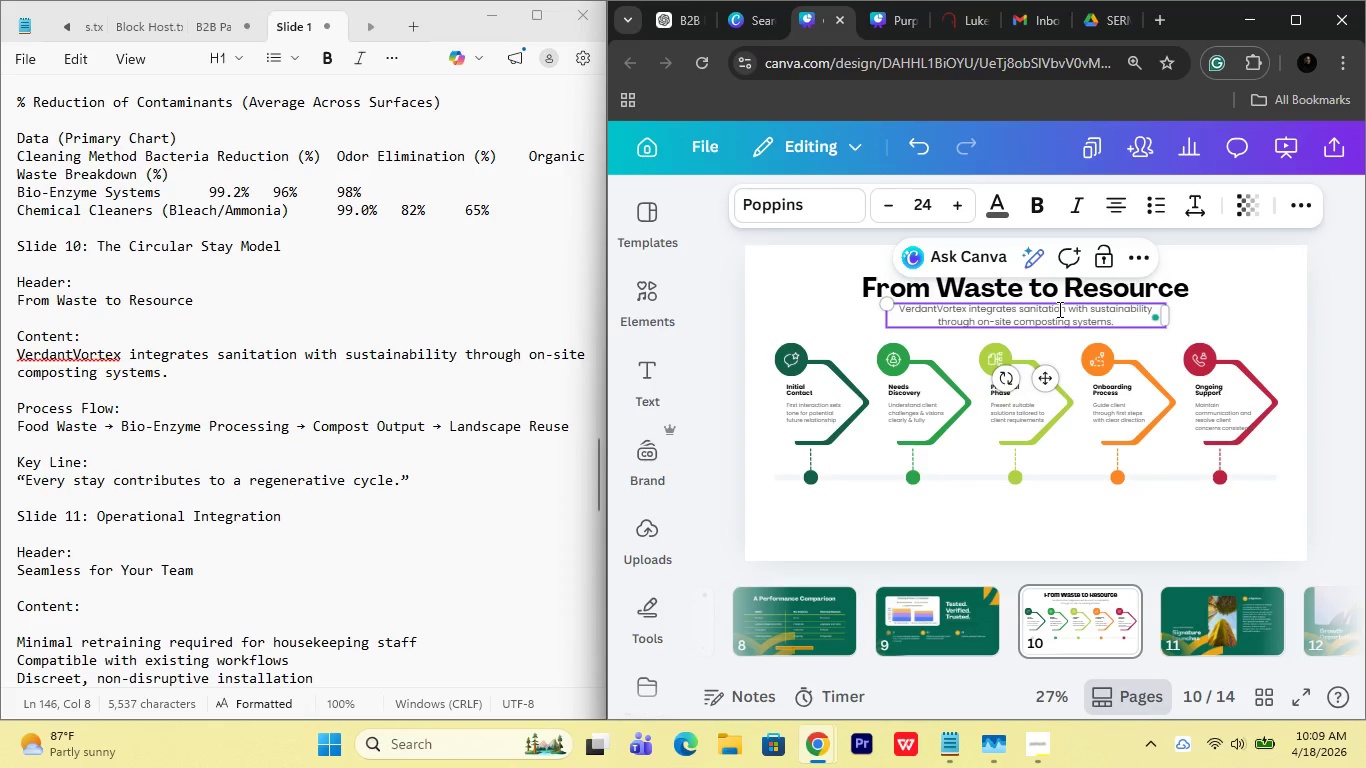 
left_click([1212, 316])
 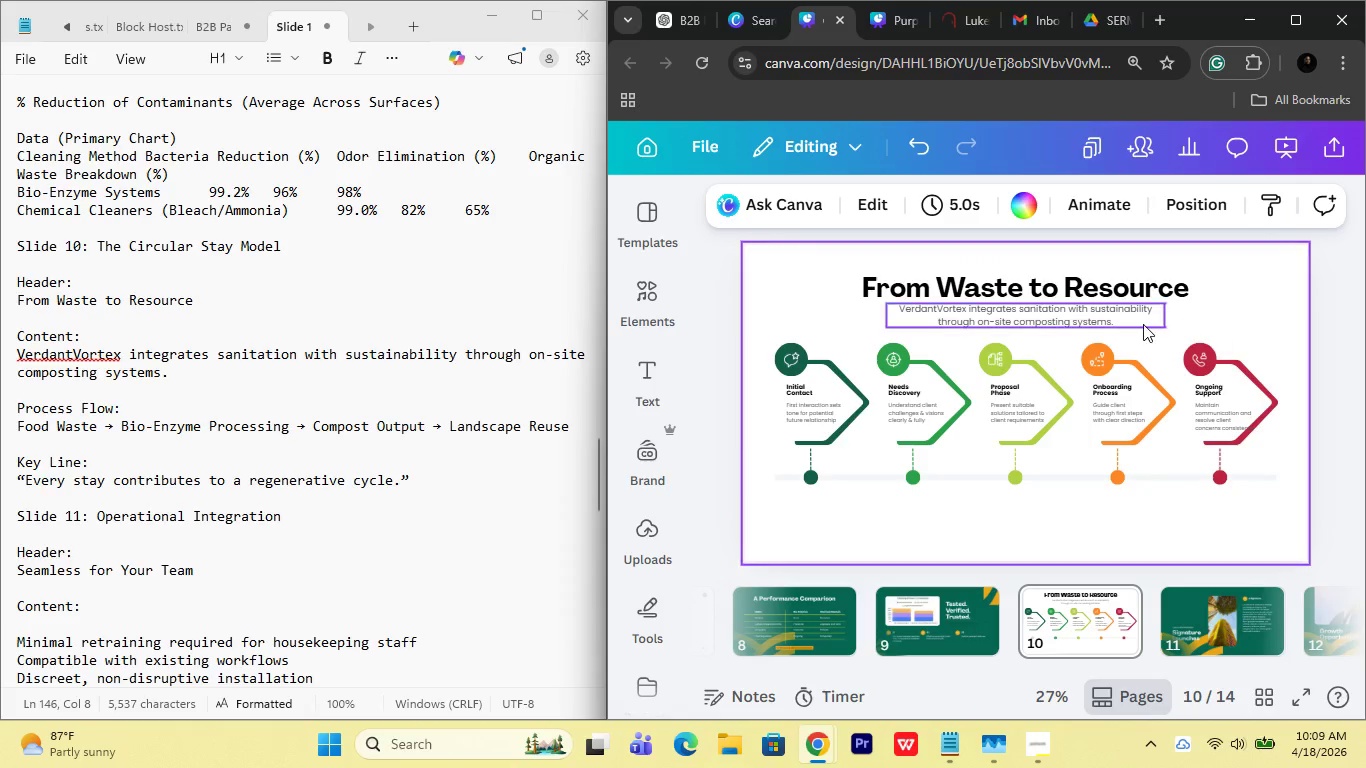 
left_click([1124, 316])
 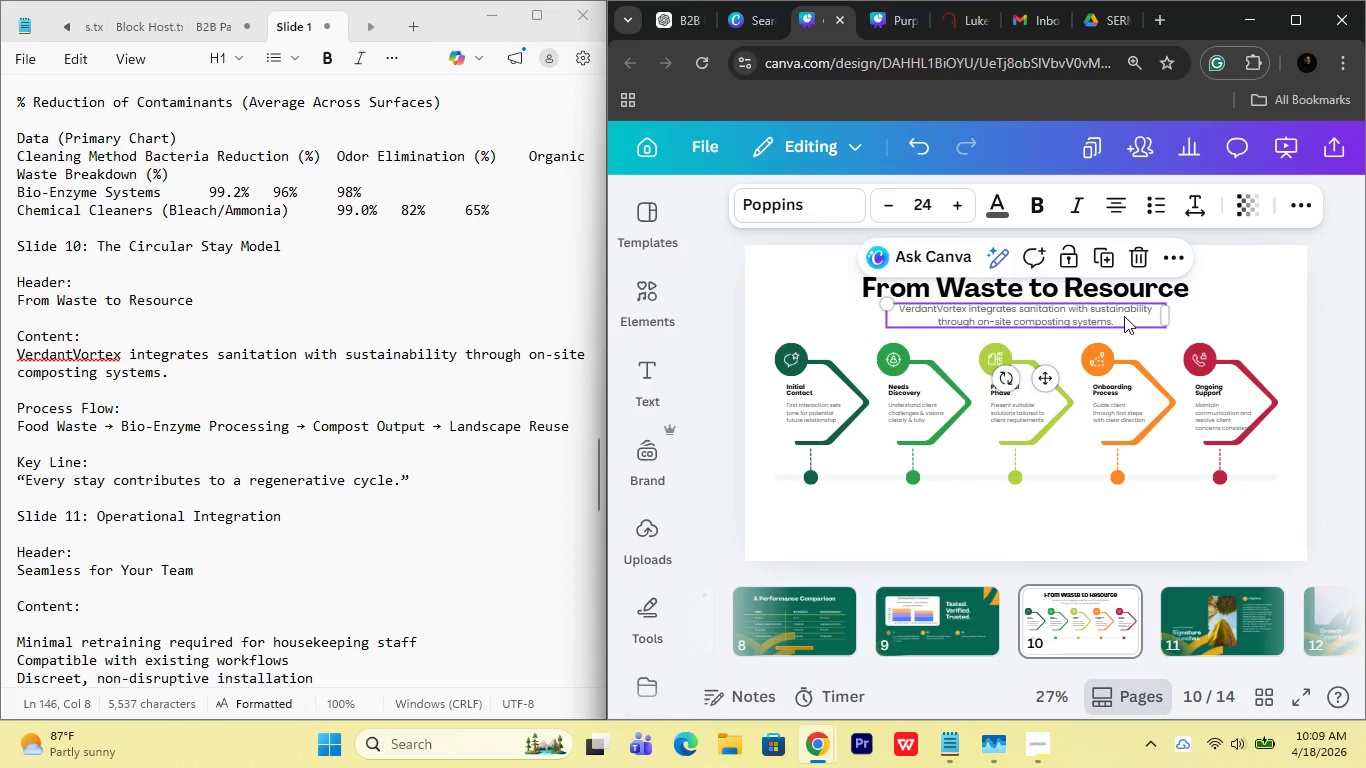 
left_click_drag(start_coordinate=[1124, 316], to_coordinate=[1281, 306])
 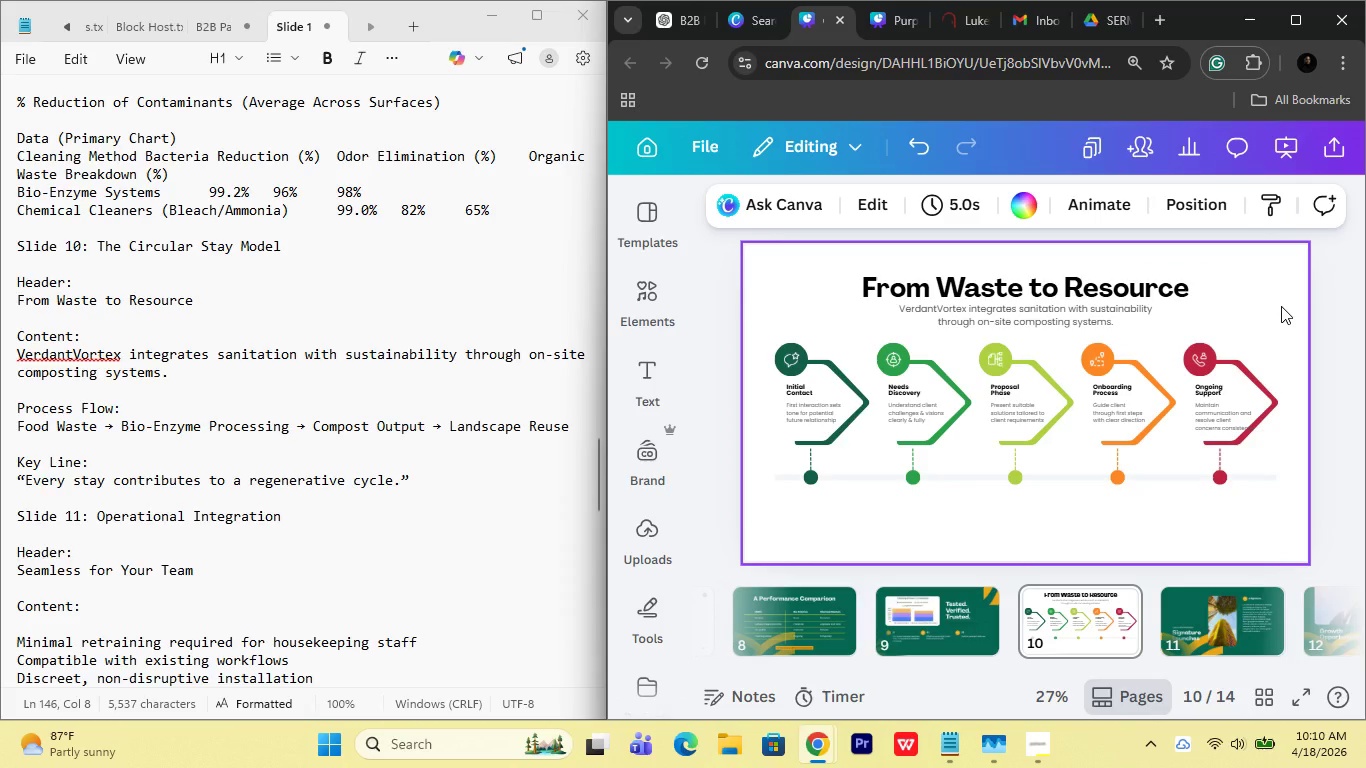 
left_click([1281, 306])
 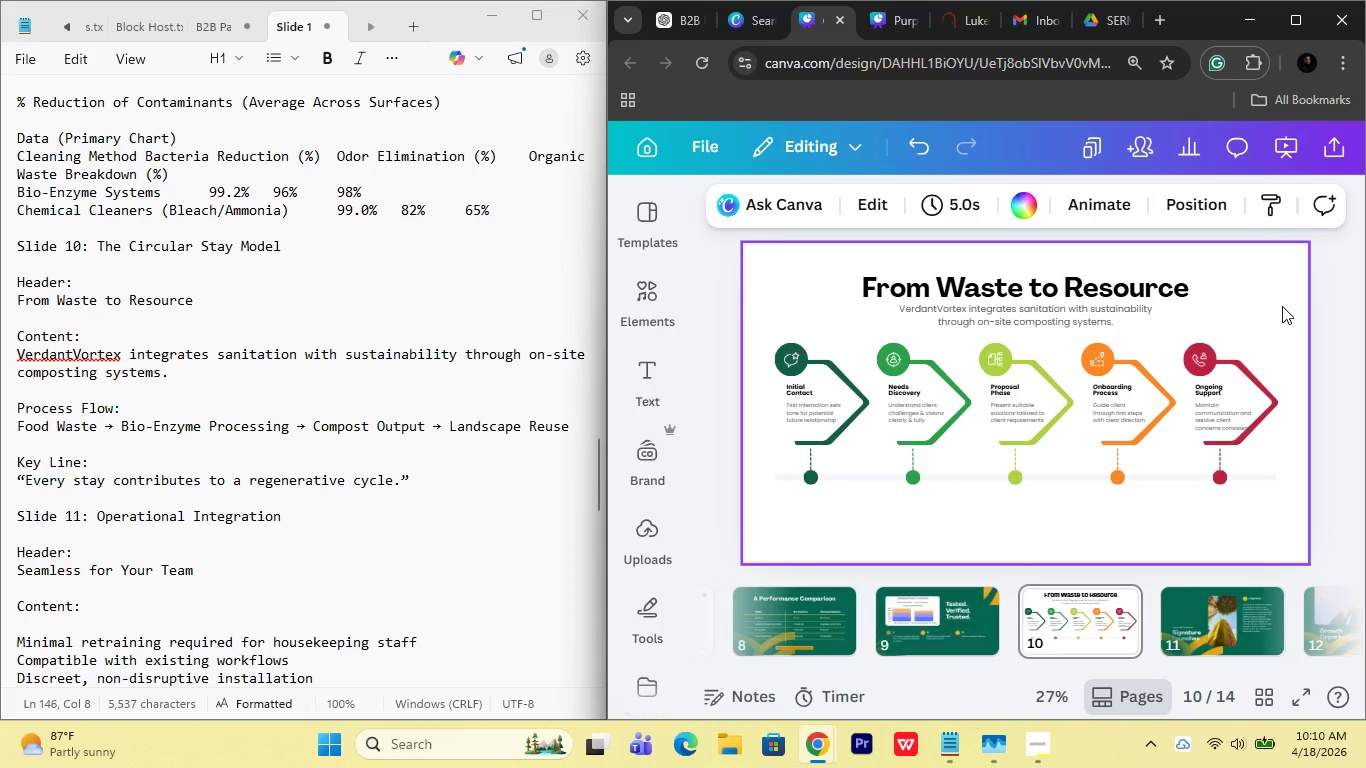 
left_click([1180, 305])
 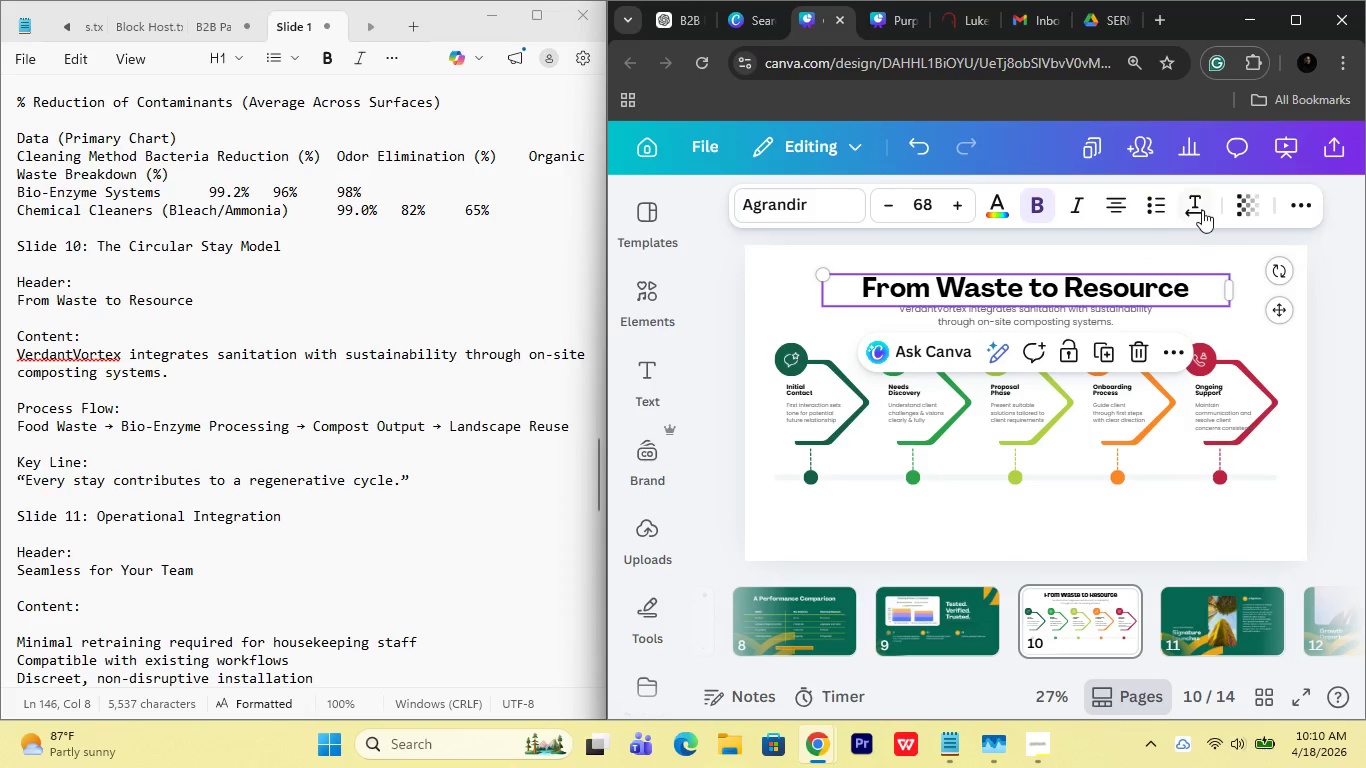 
left_click([1202, 210])
 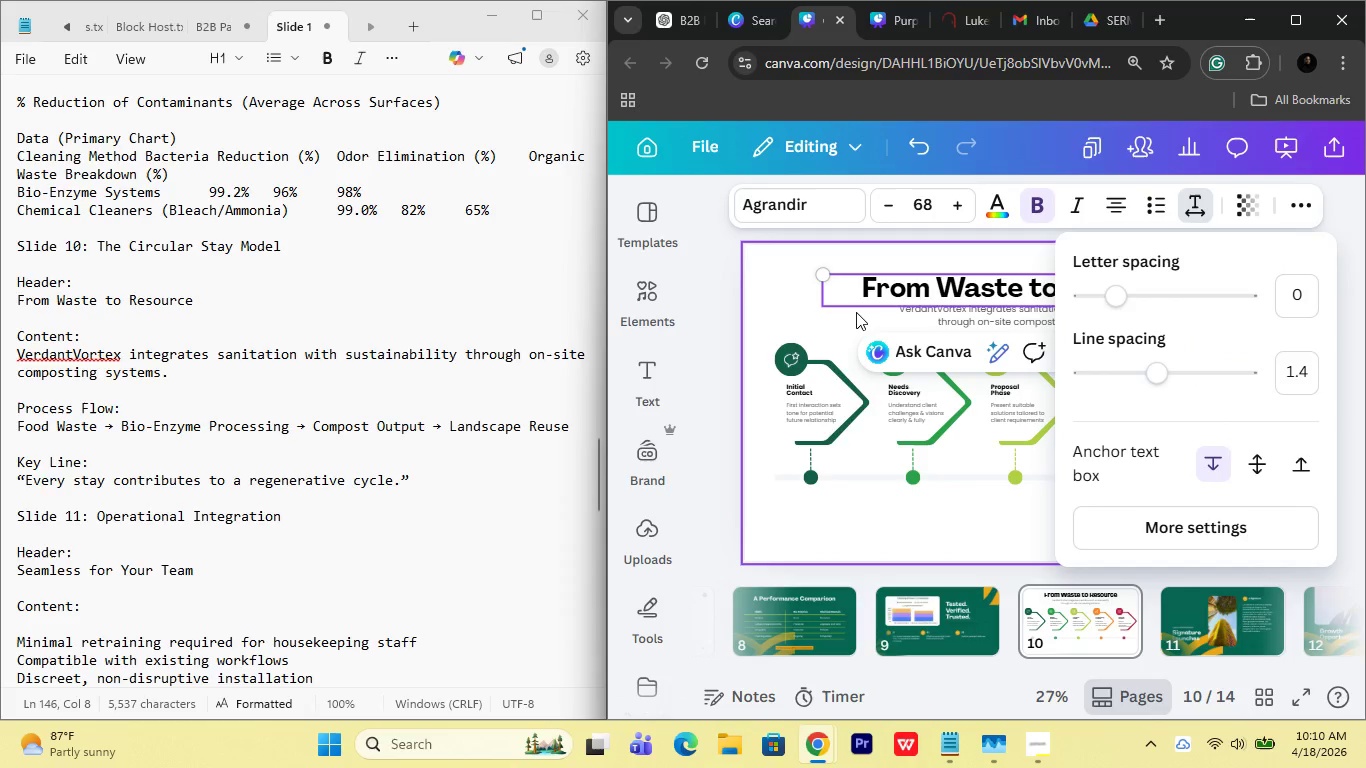 
left_click([812, 297])
 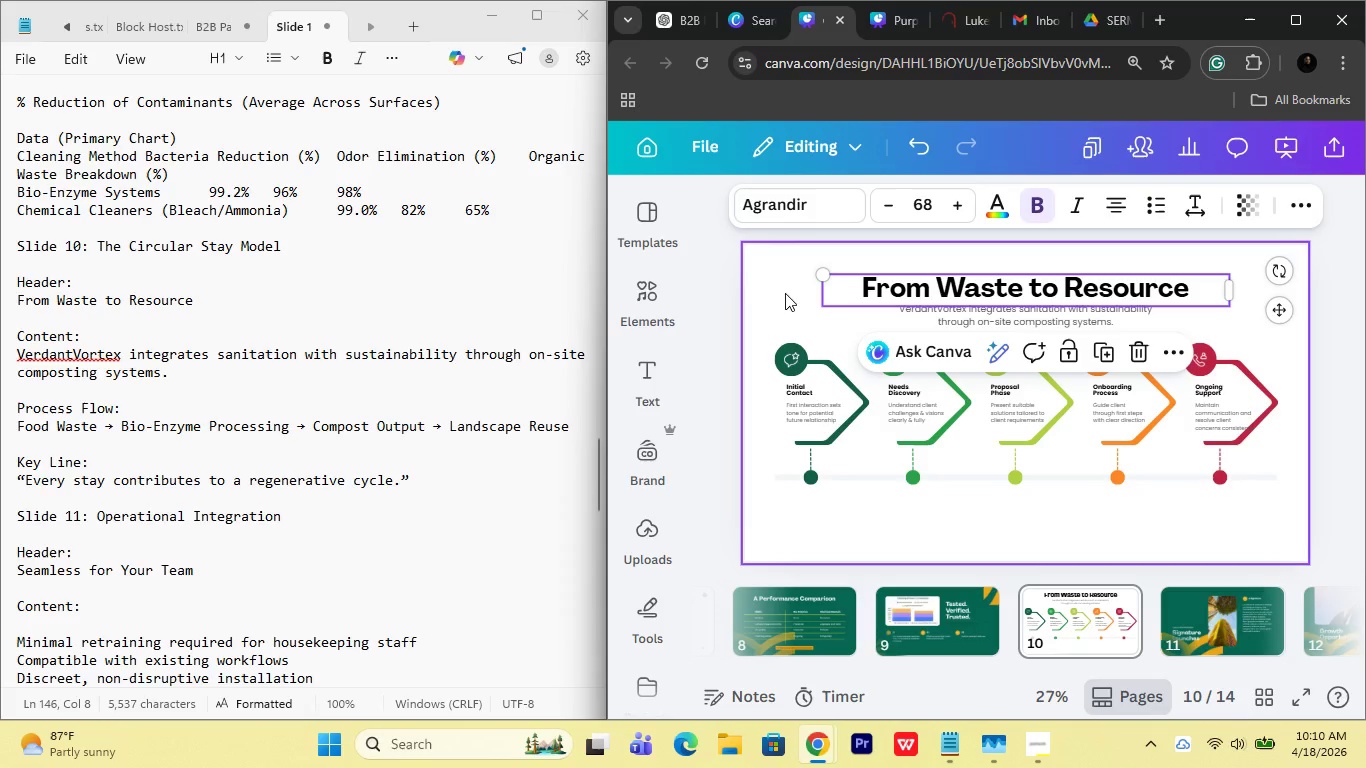 
left_click([753, 271])
 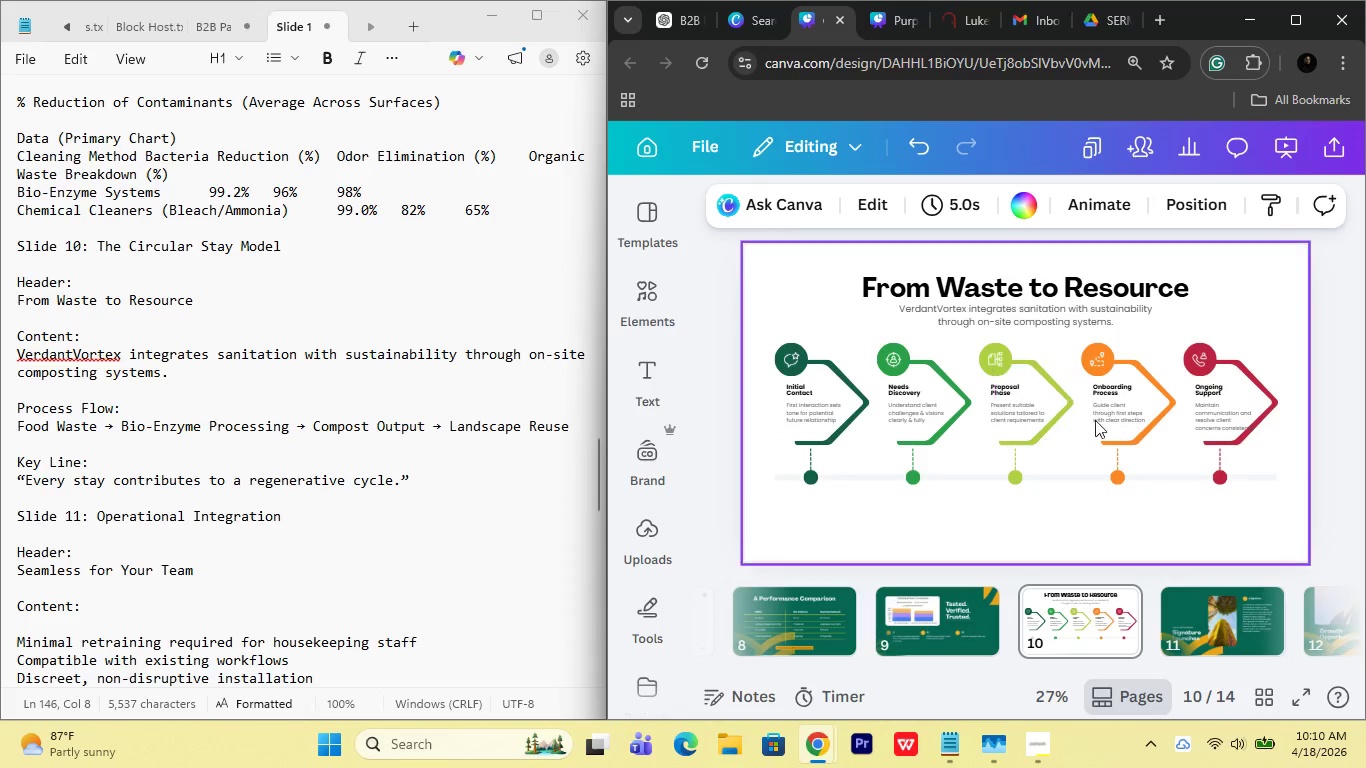 
left_click_drag(start_coordinate=[1203, 332], to_coordinate=[1280, 461])
 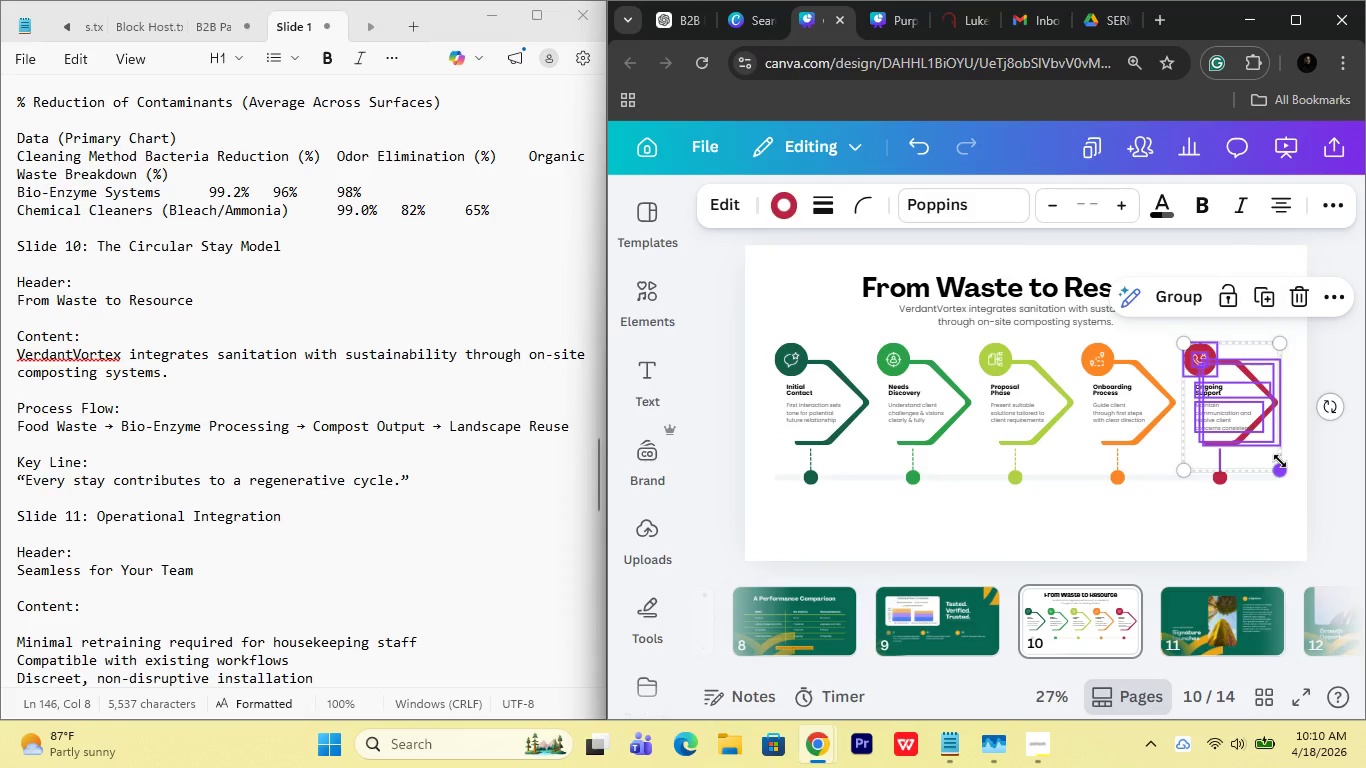 
key(Delete)
 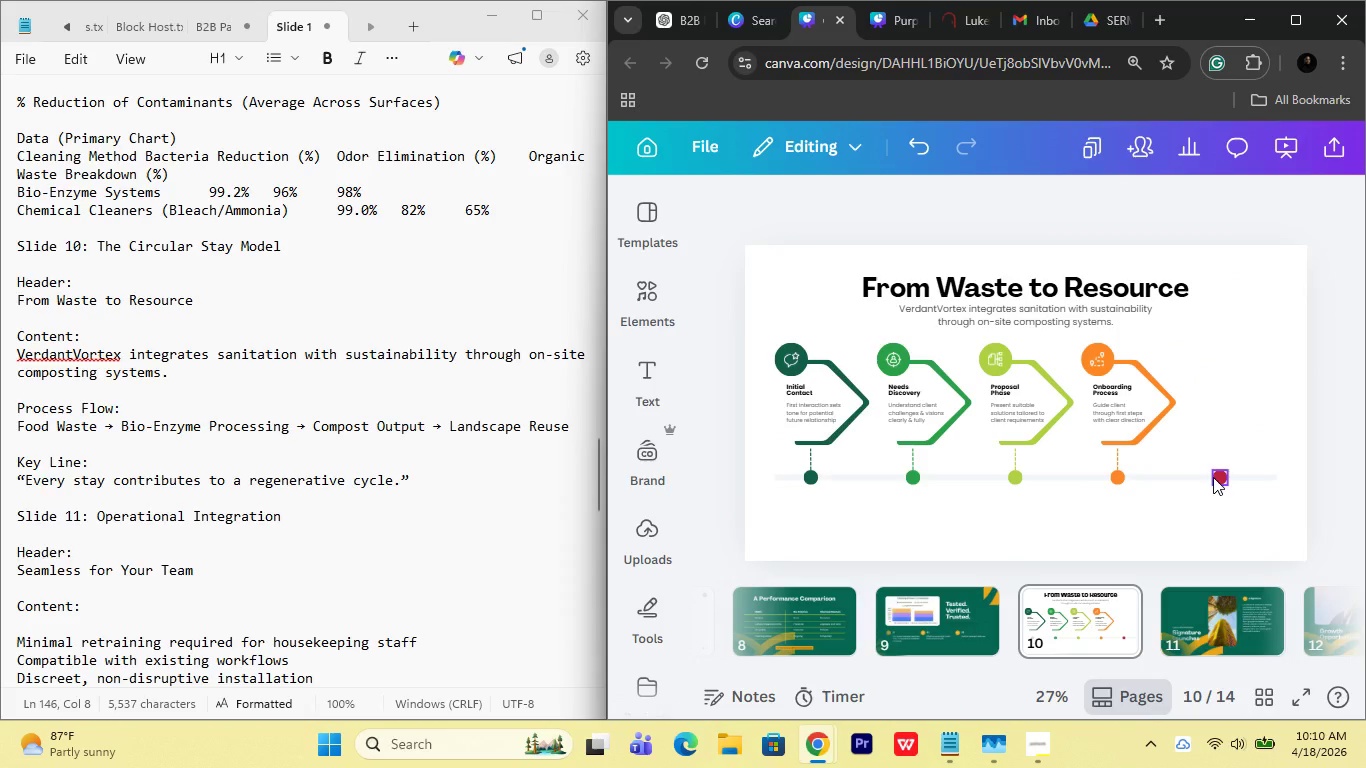 
left_click([1213, 477])
 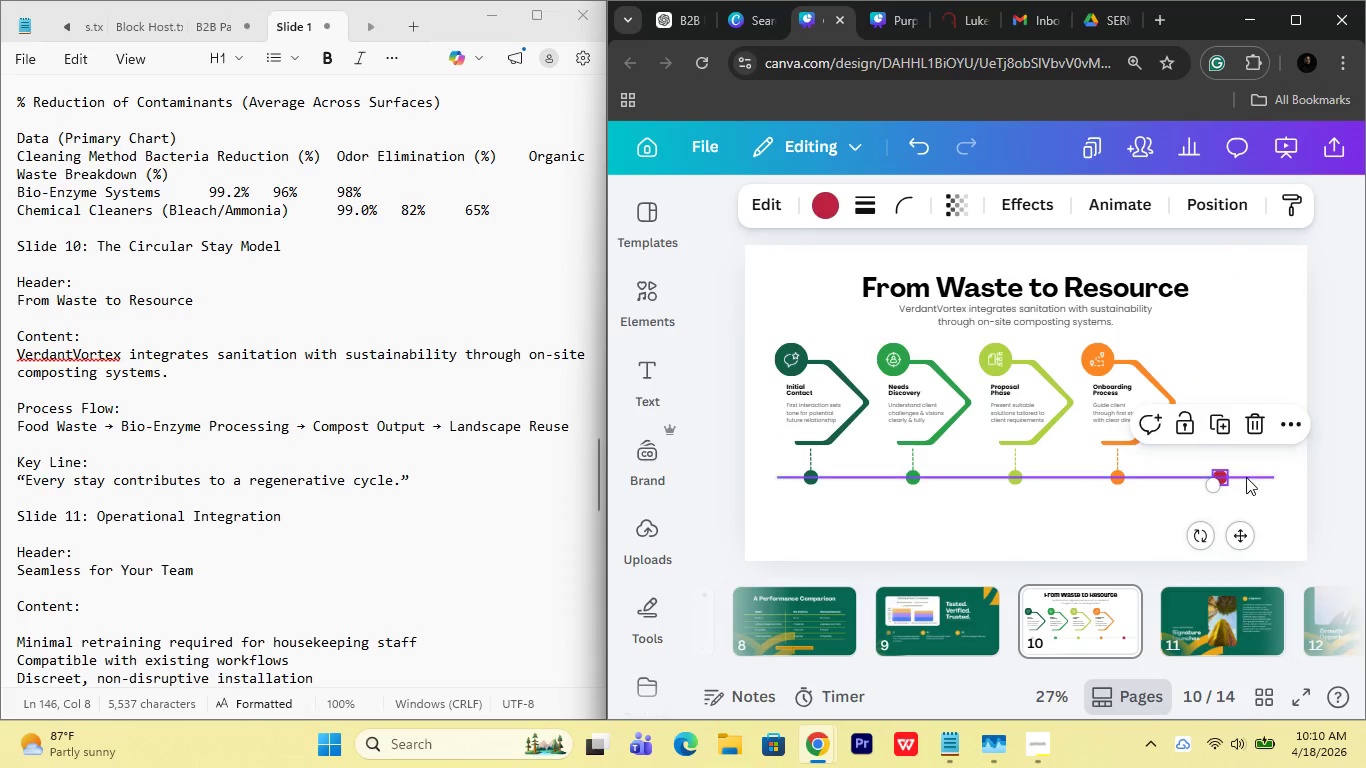 
key(Delete)
 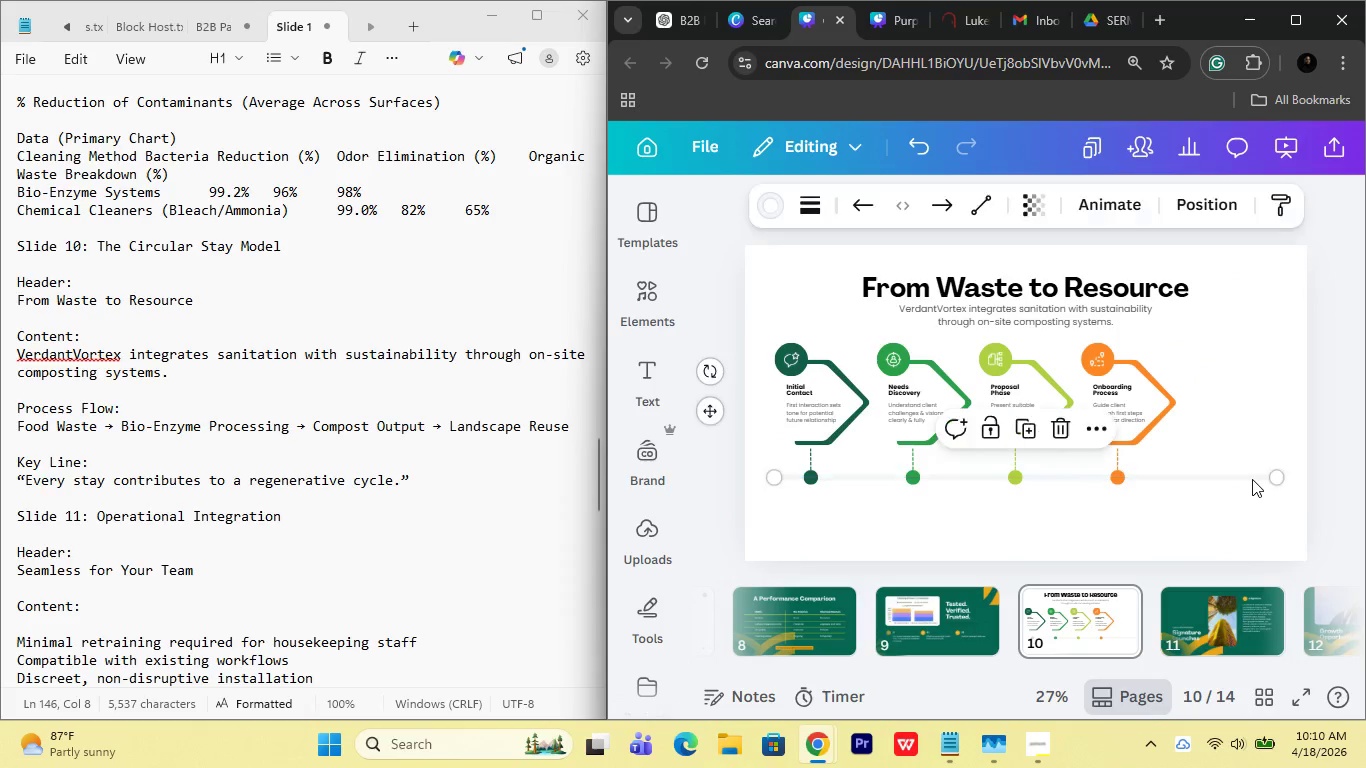 
left_click([1252, 479])
 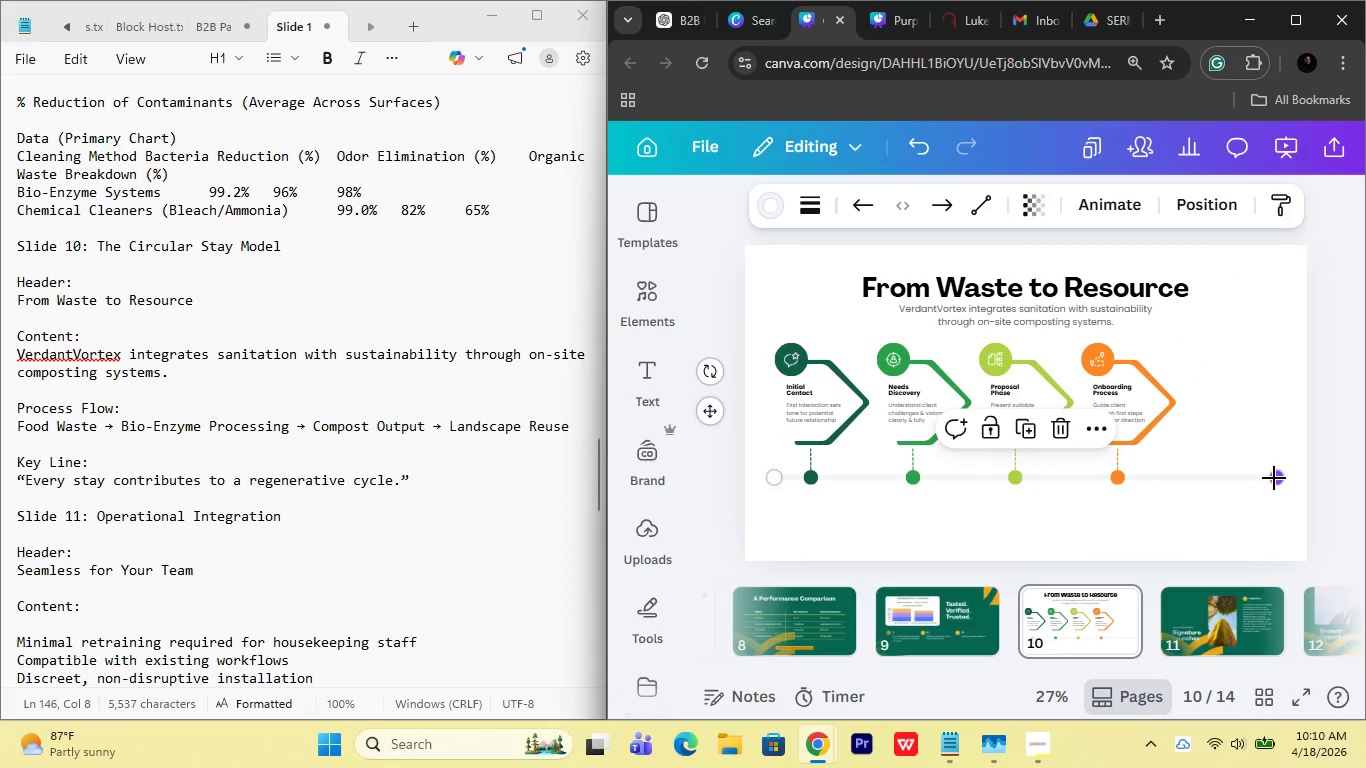 
left_click_drag(start_coordinate=[1274, 478], to_coordinate=[1191, 471])
 